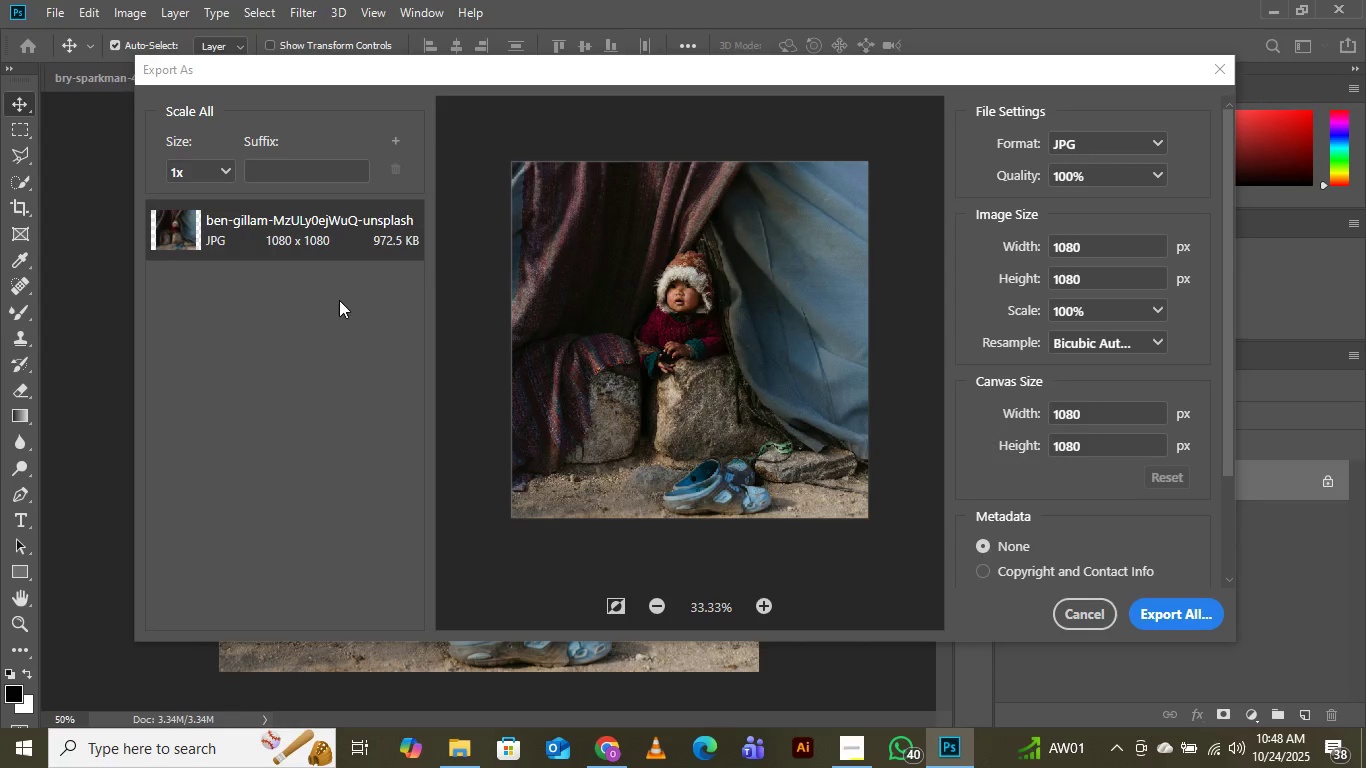 
left_click([1158, 612])
 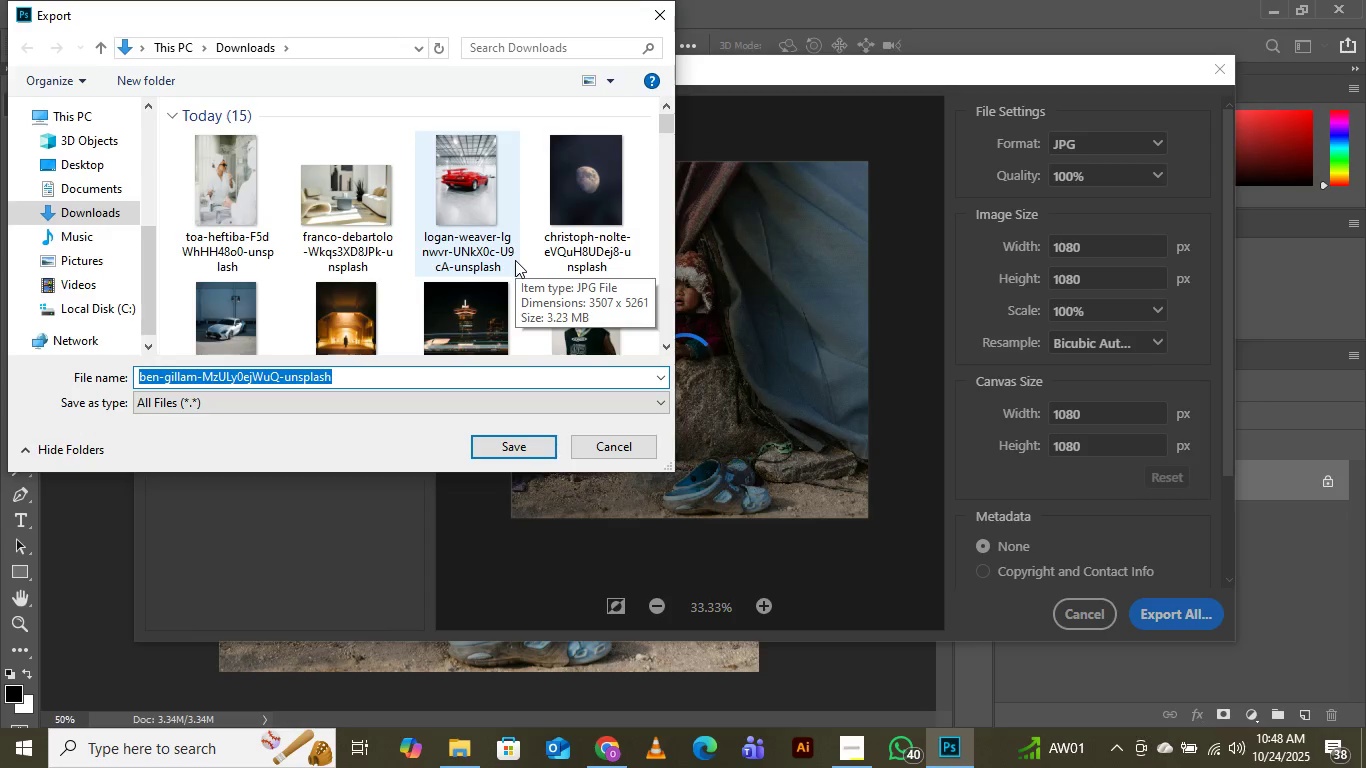 
scroll: coordinate [515, 260], scroll_direction: down, amount: 3.0
 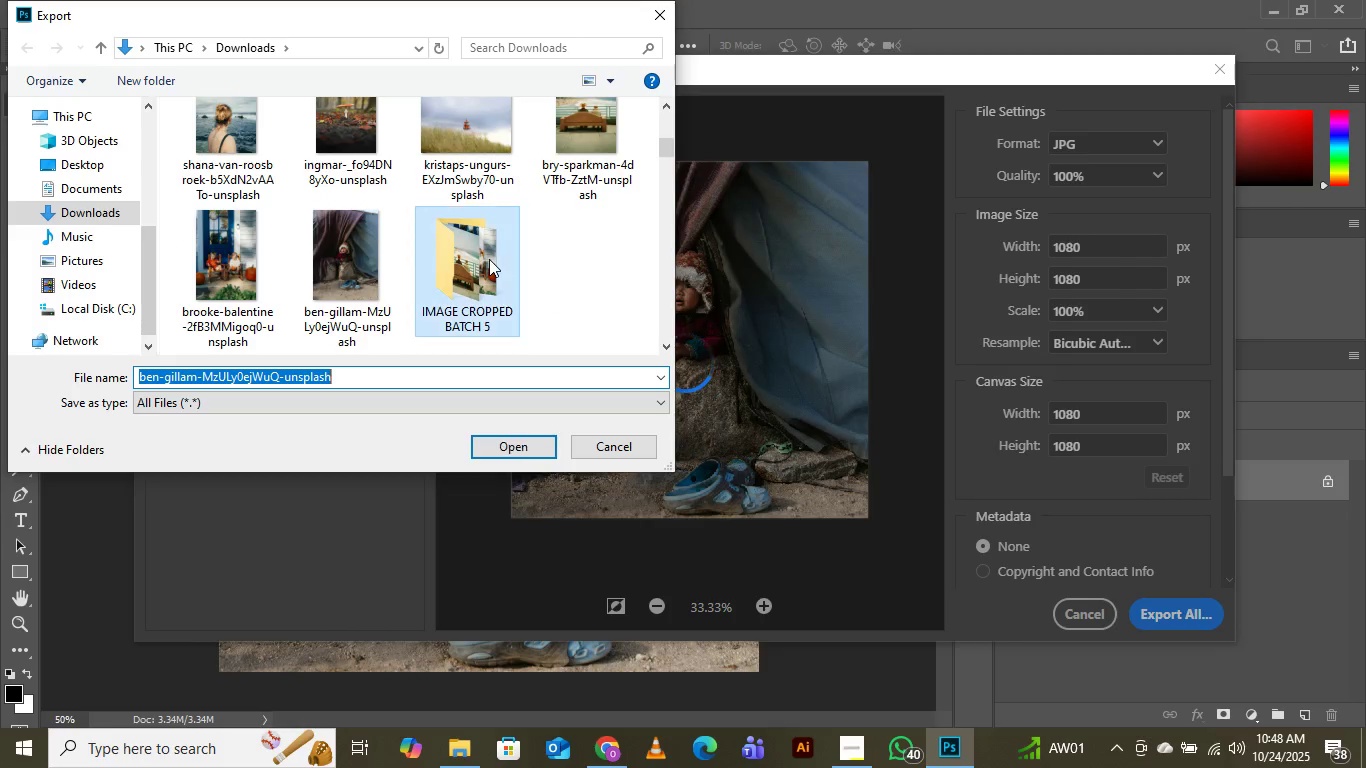 
double_click([489, 259])
 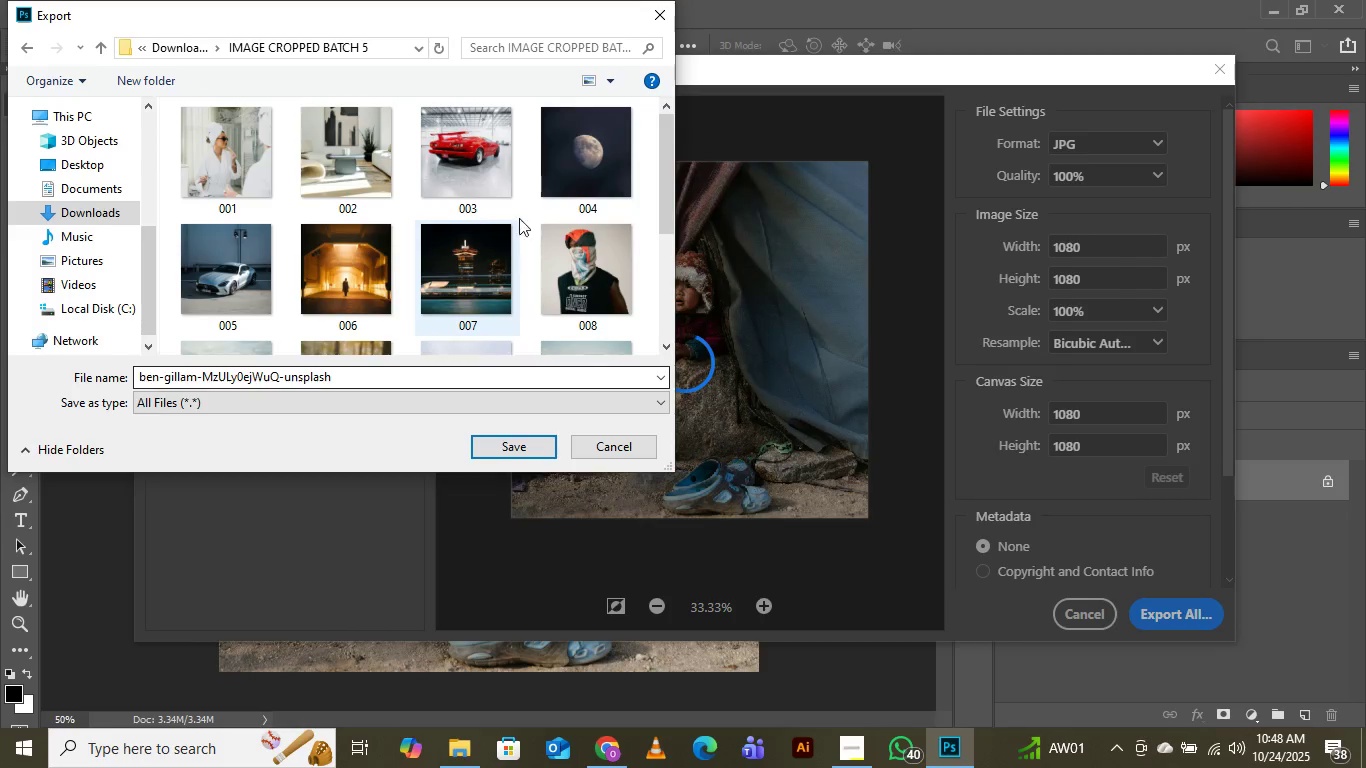 
scroll: coordinate [521, 215], scroll_direction: down, amount: 4.0
 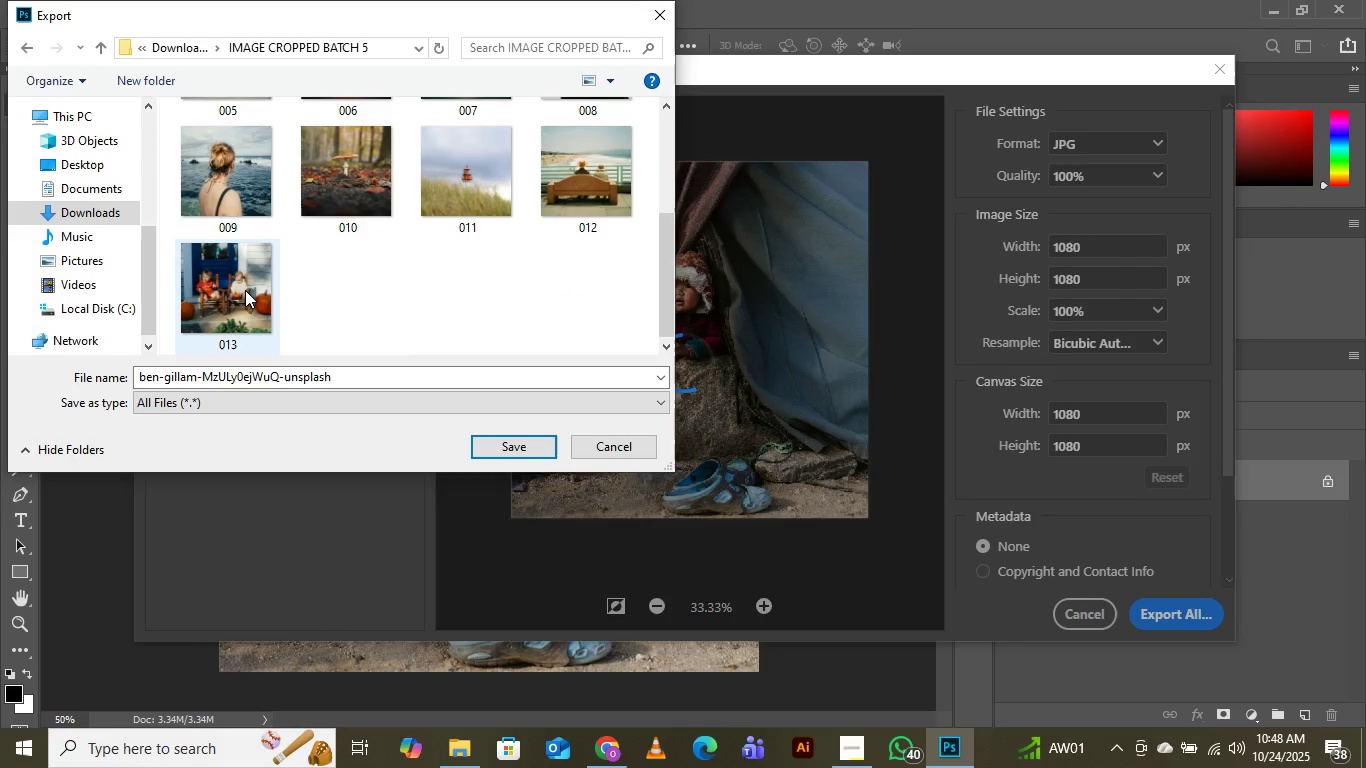 
left_click([245, 290])
 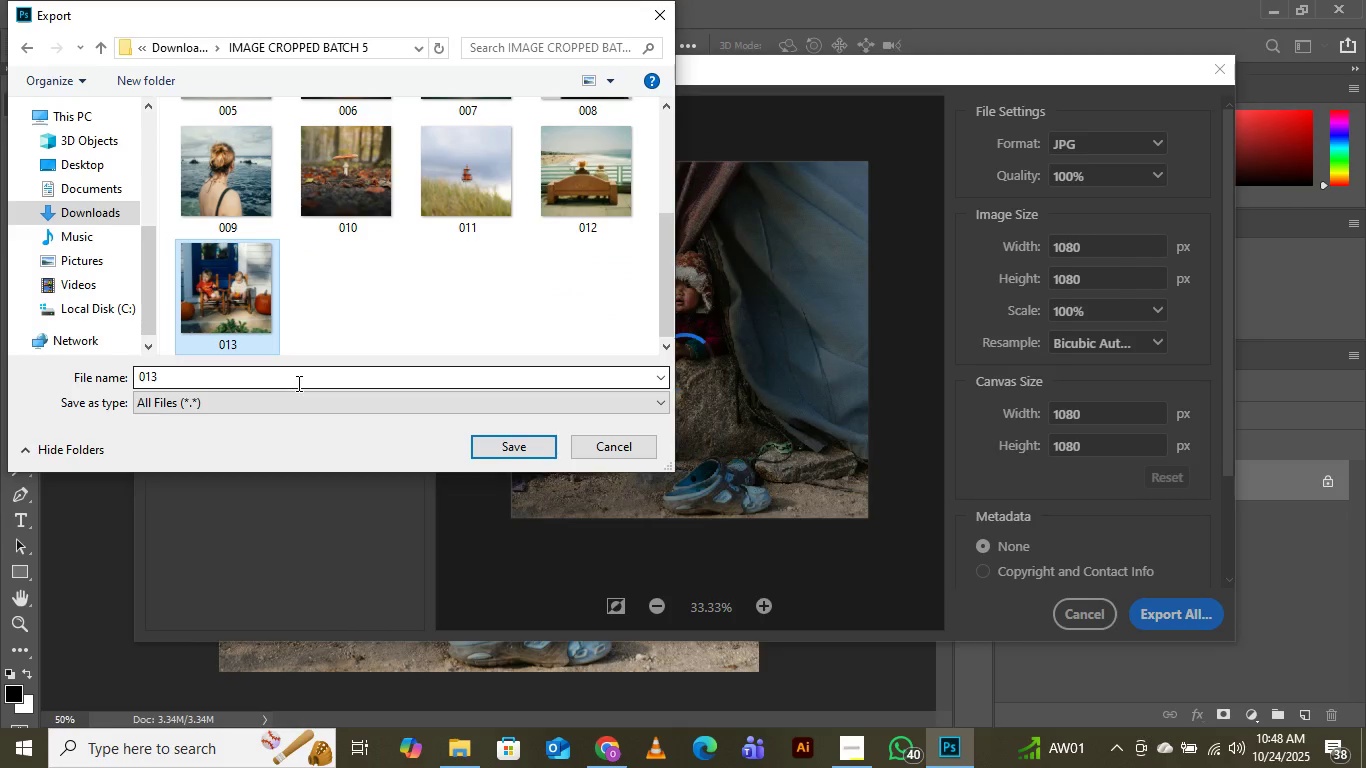 
left_click([297, 383])
 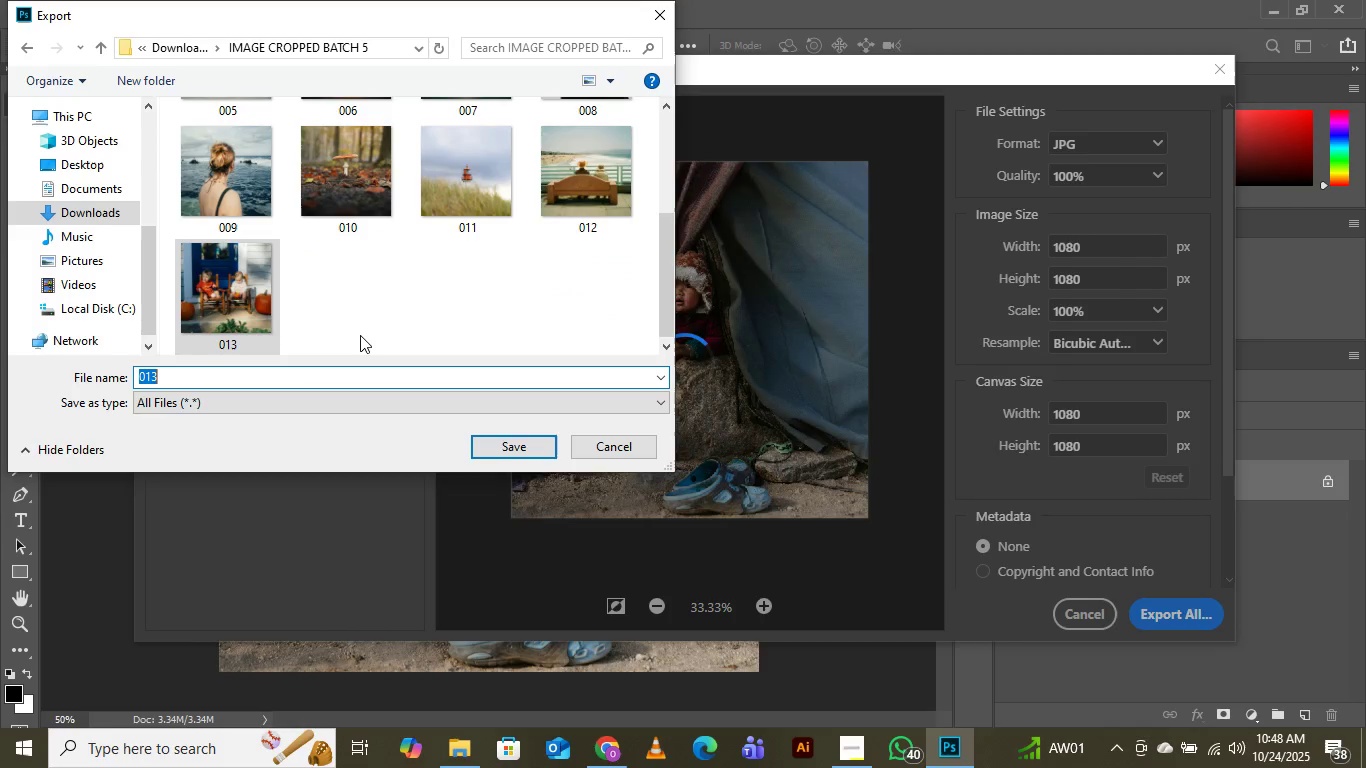 
key(ArrowRight)
 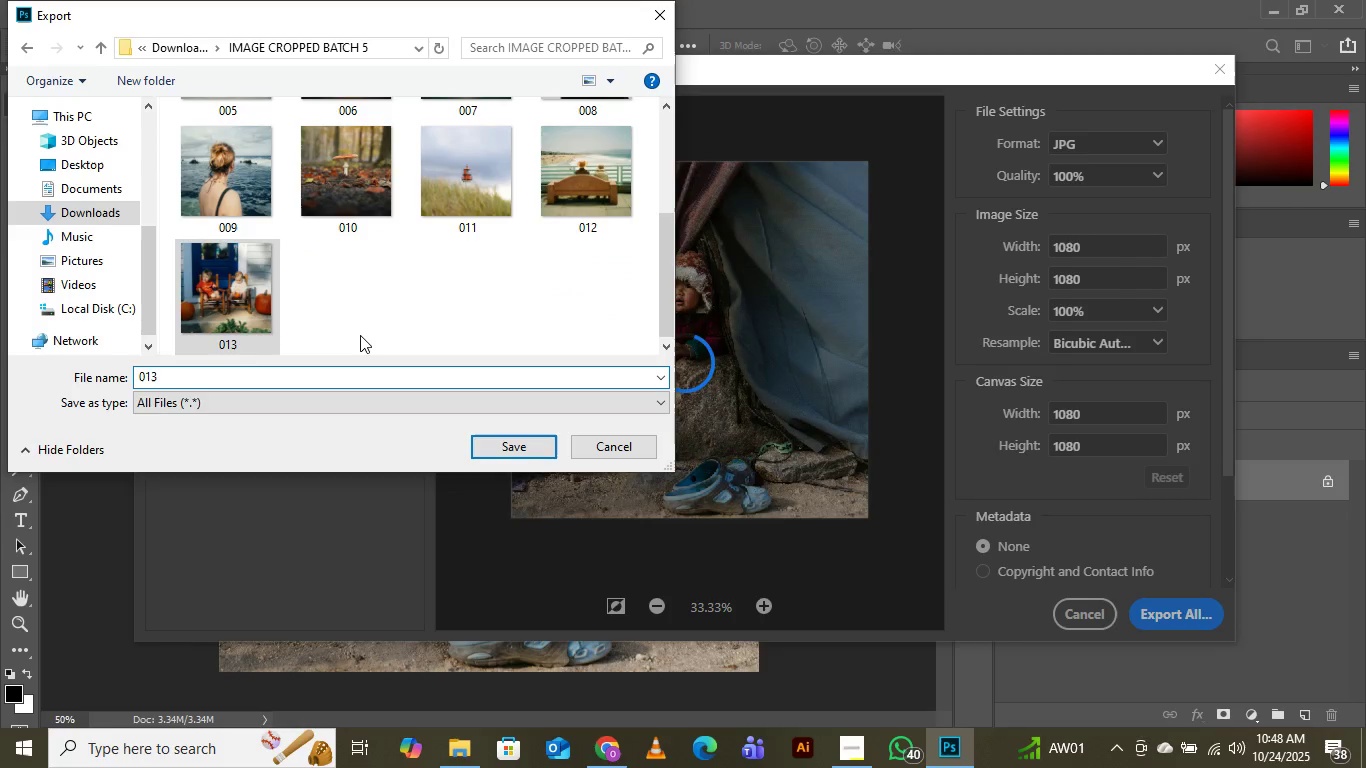 
key(Backspace)
 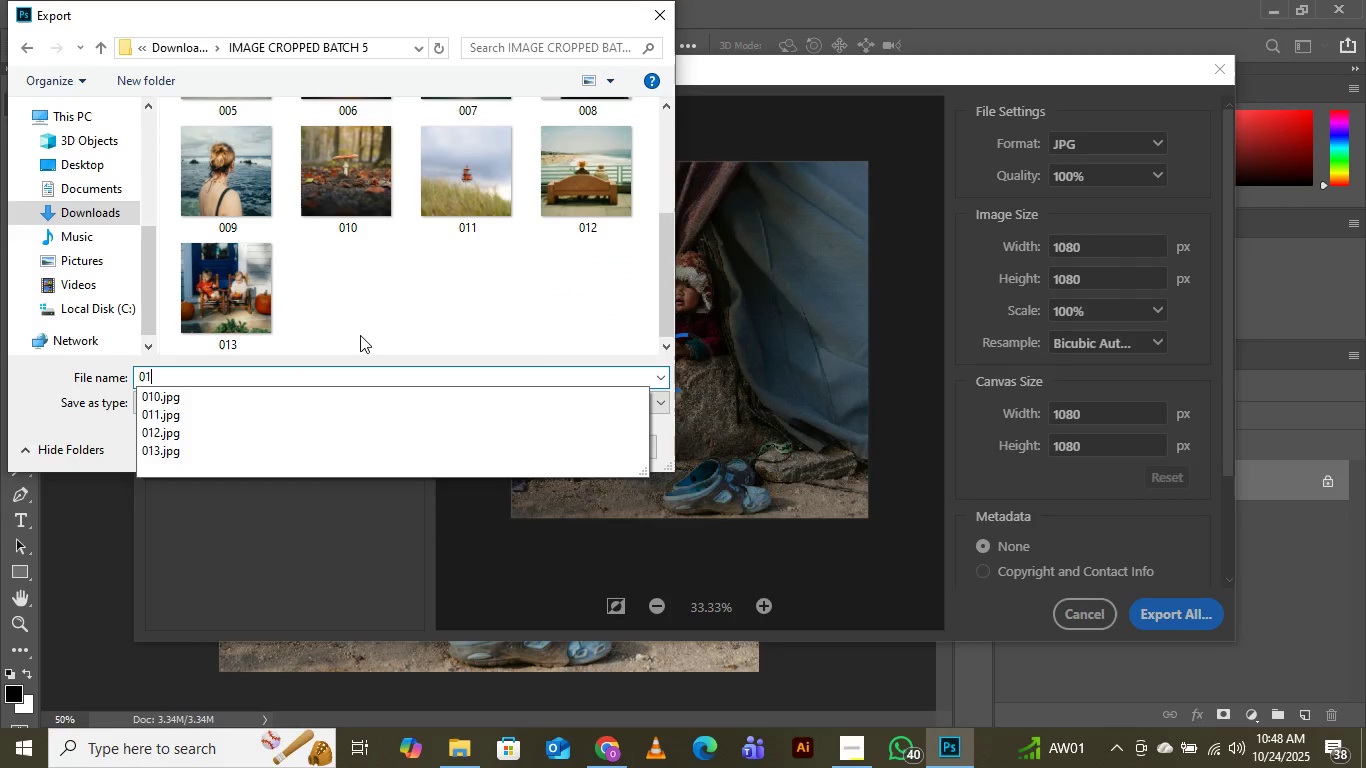 
key(4)
 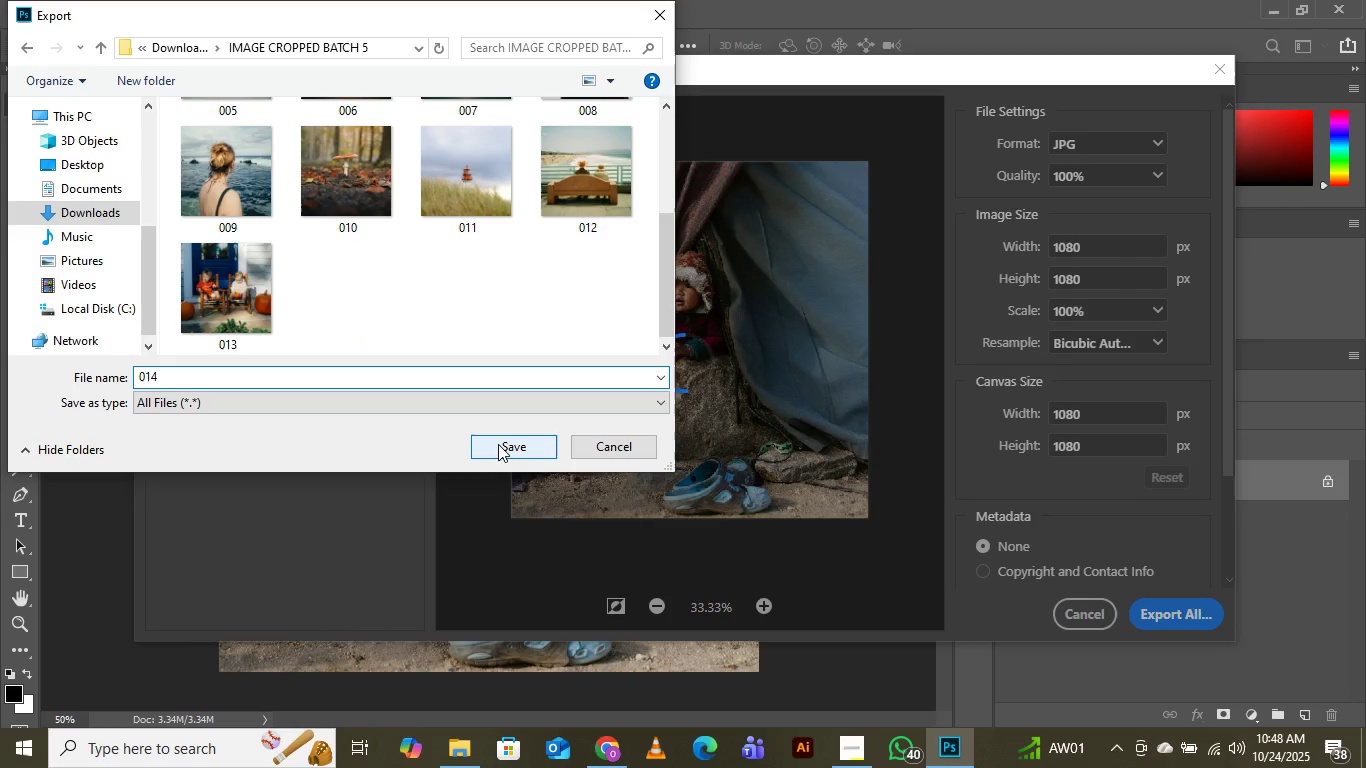 
wait(6.18)
 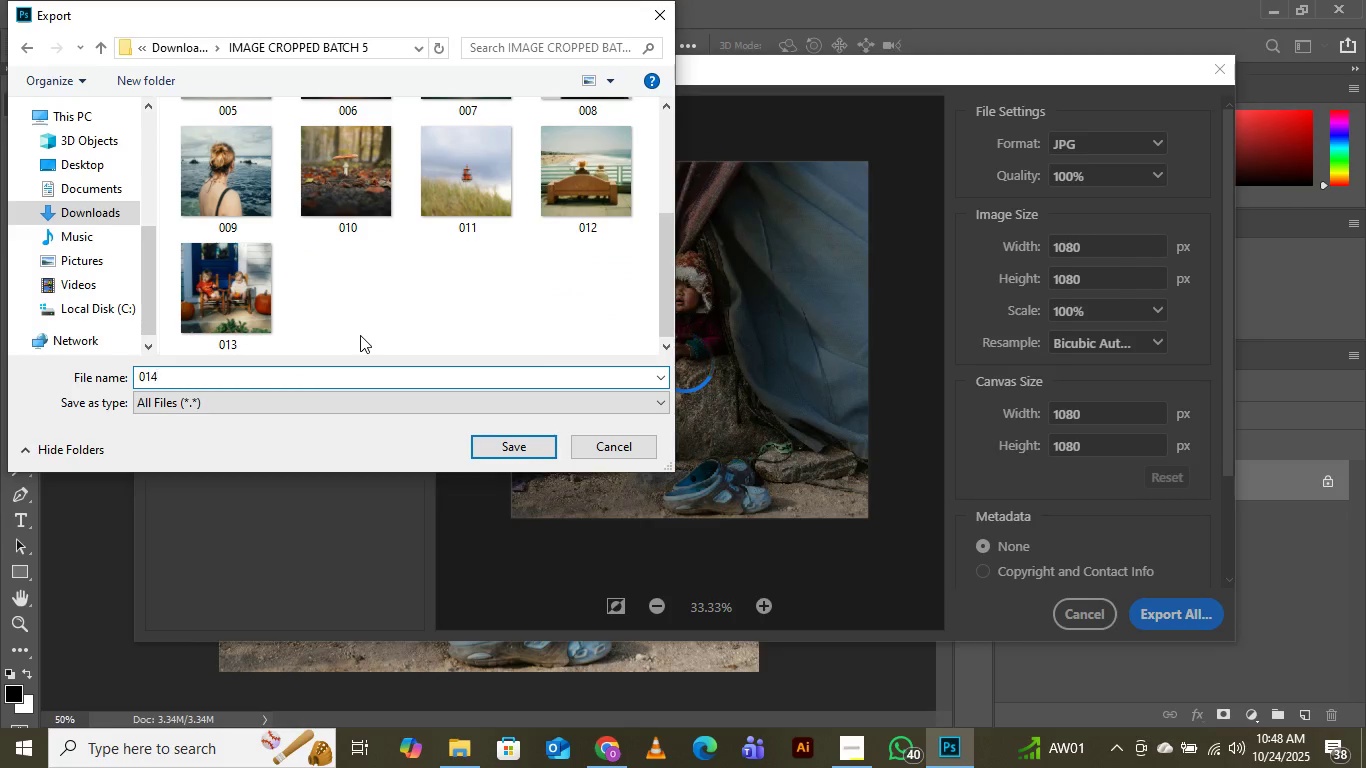 
left_click([498, 444])
 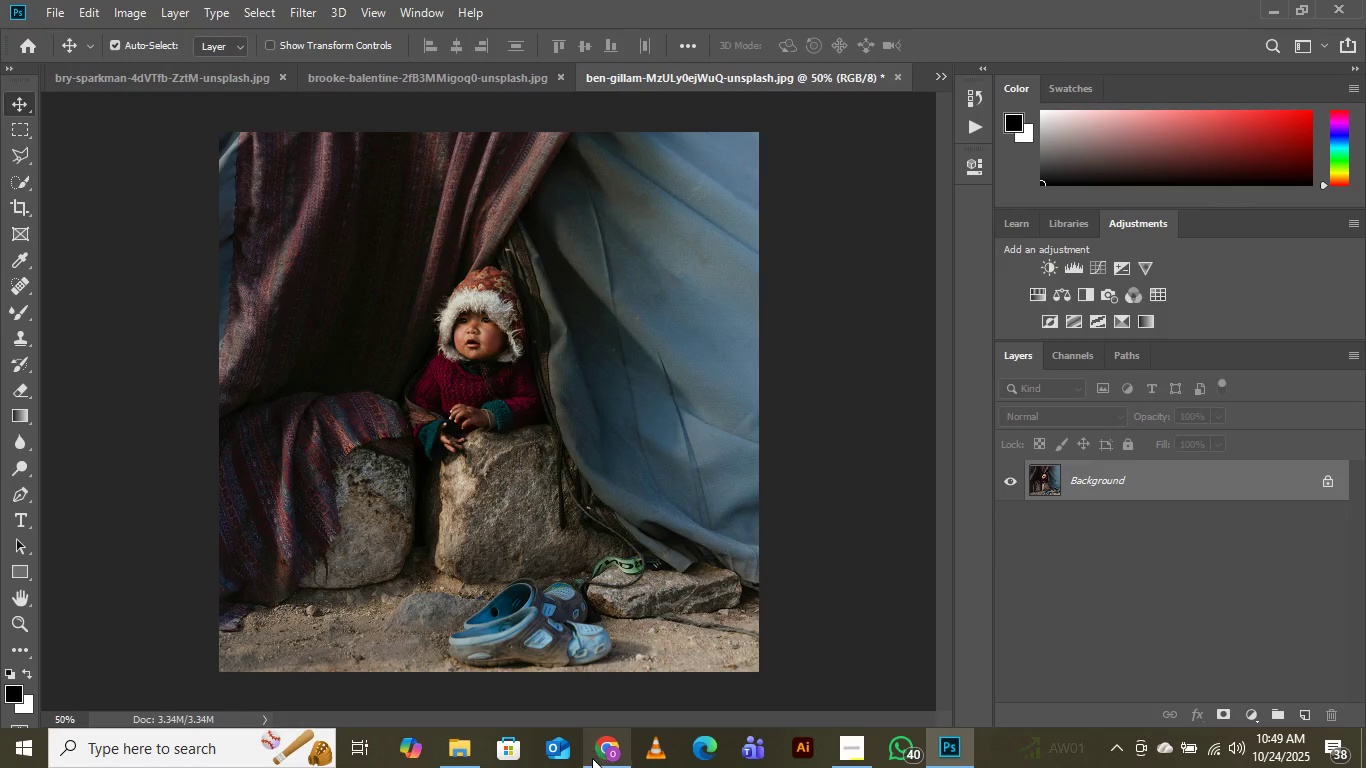 
wait(5.05)
 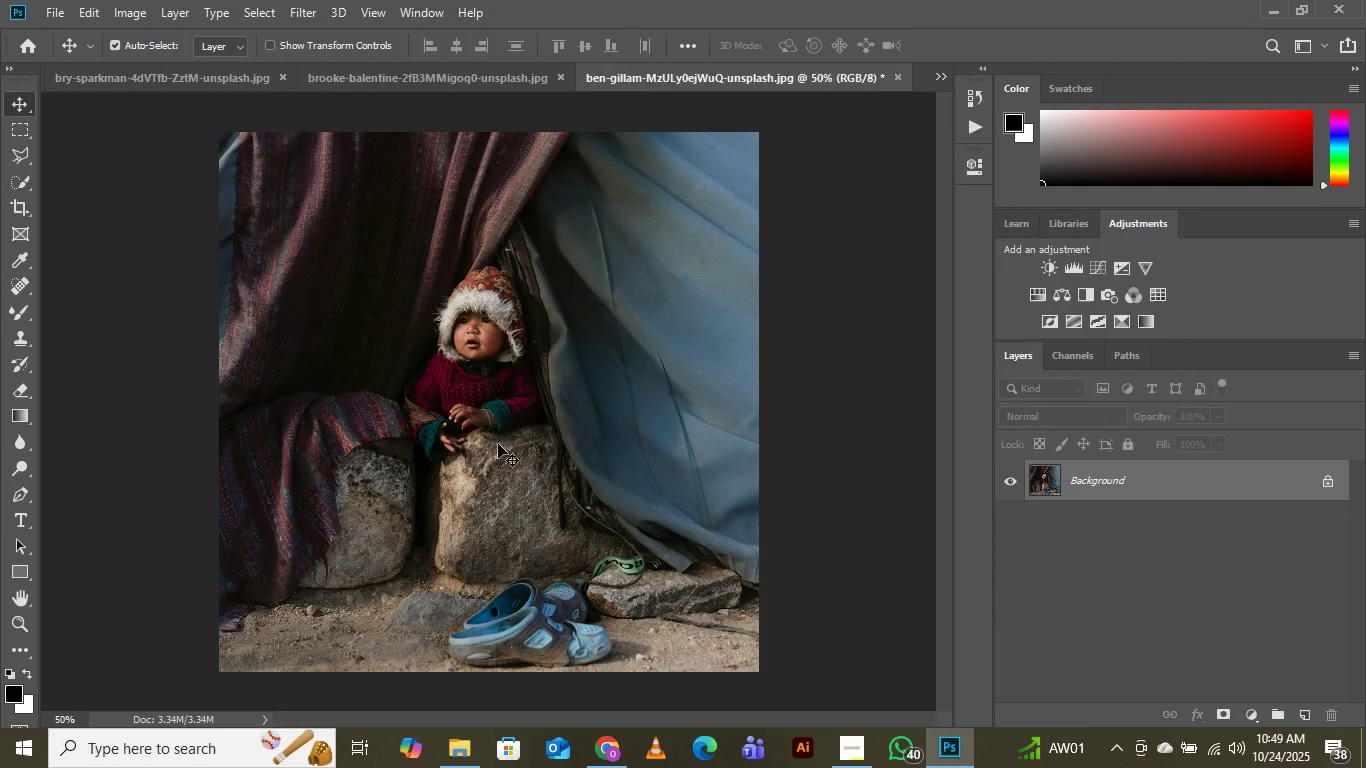 
left_click([595, 659])
 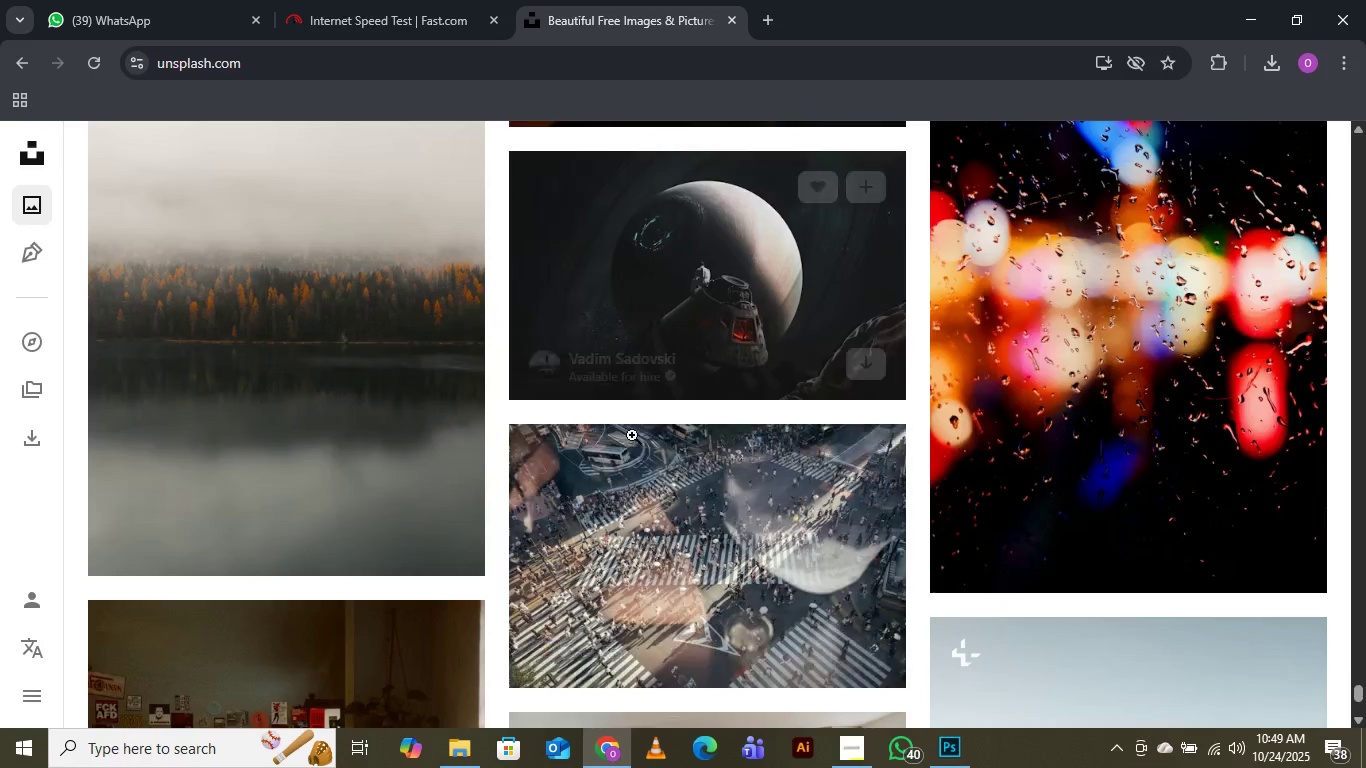 
scroll: coordinate [635, 435], scroll_direction: down, amount: 21.0
 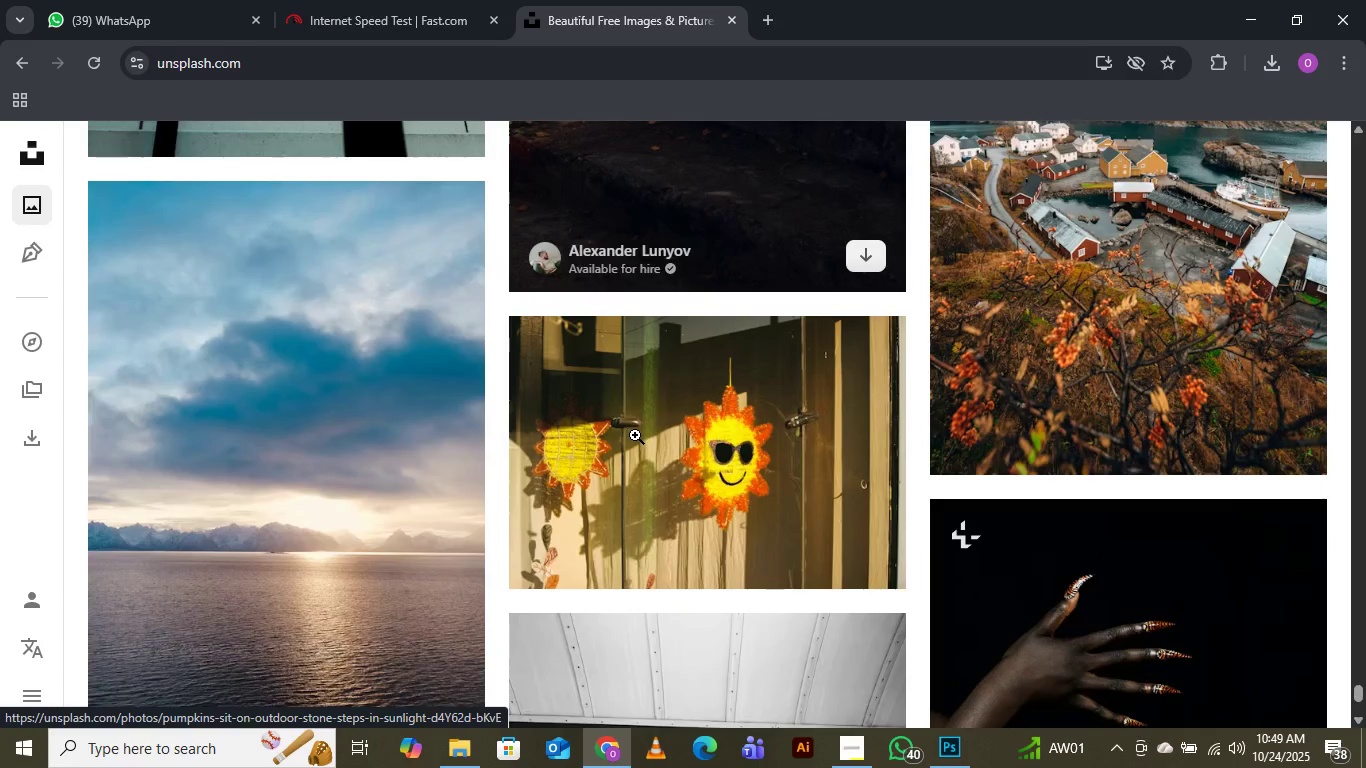 
scroll: coordinate [635, 435], scroll_direction: down, amount: 11.0
 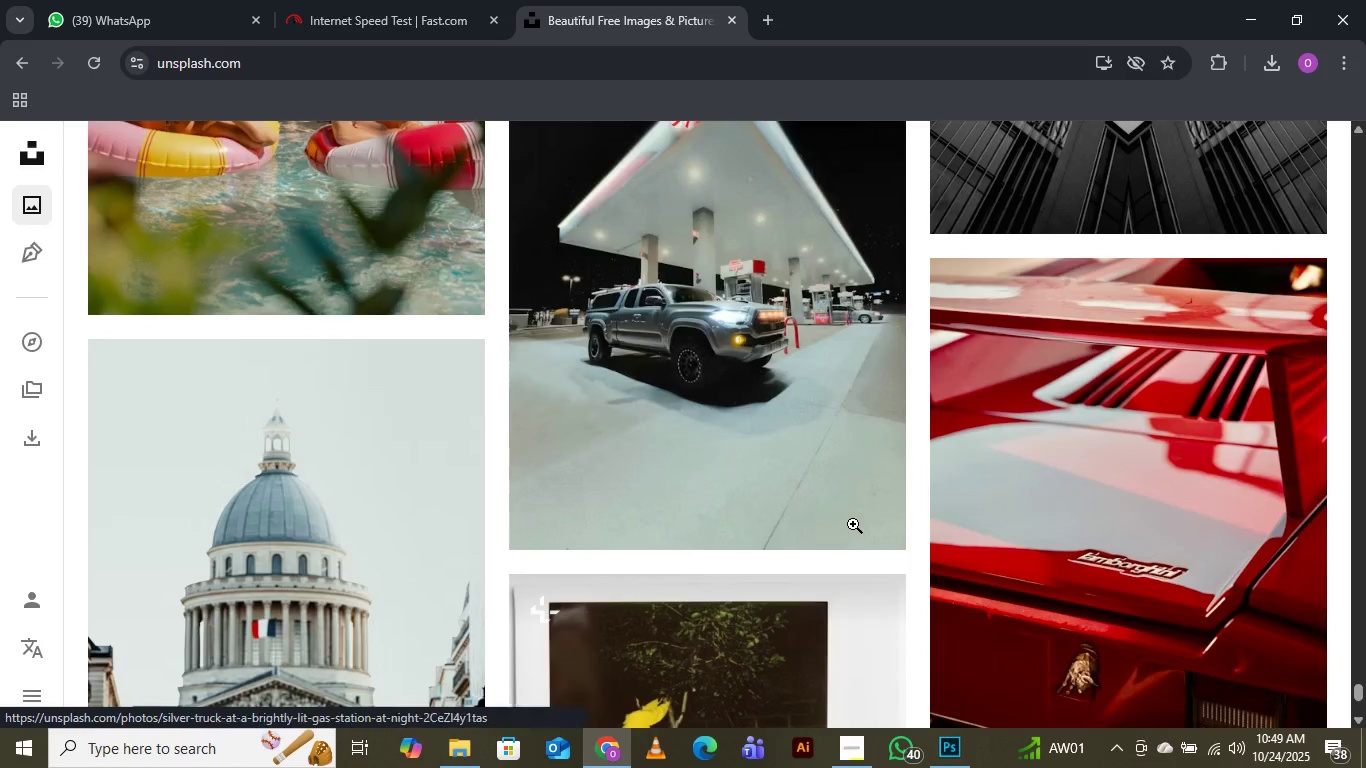 
left_click([862, 507])
 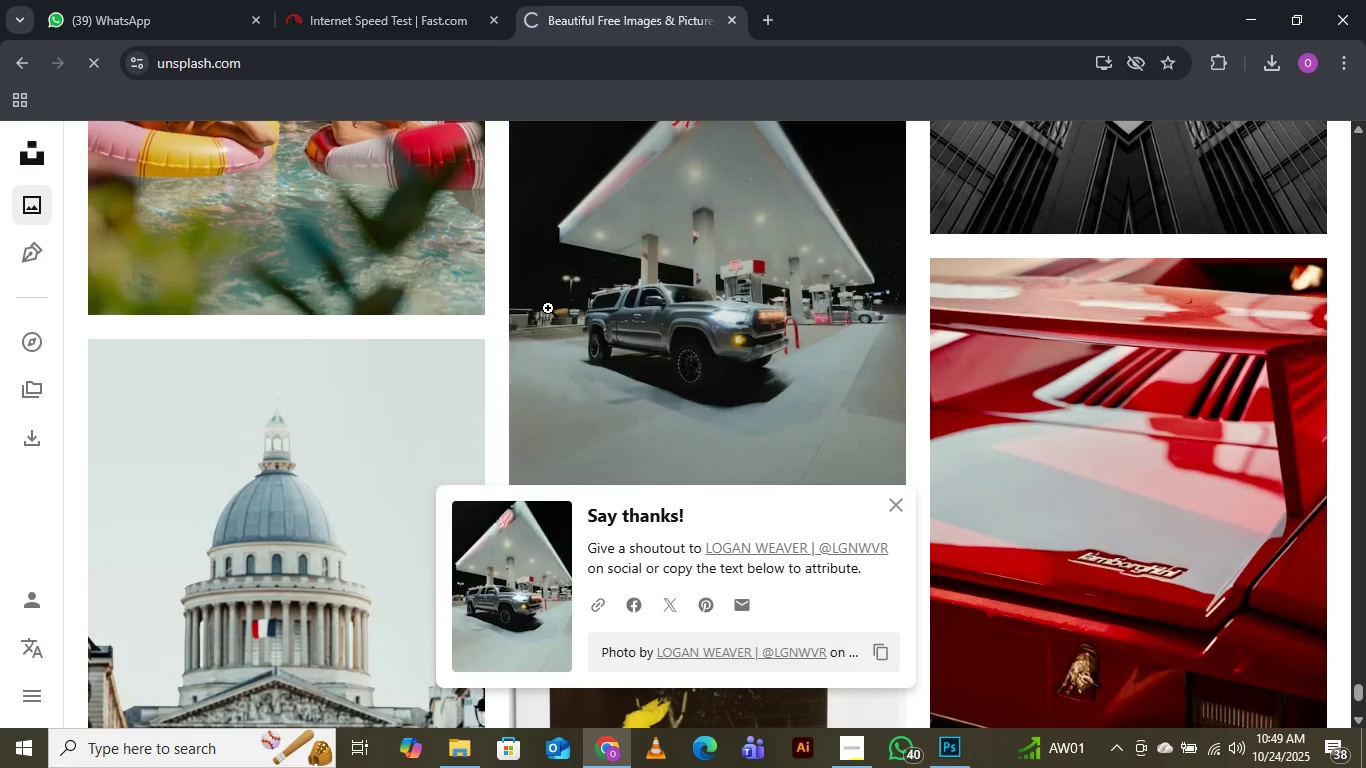 
scroll: coordinate [589, 330], scroll_direction: down, amount: 12.0
 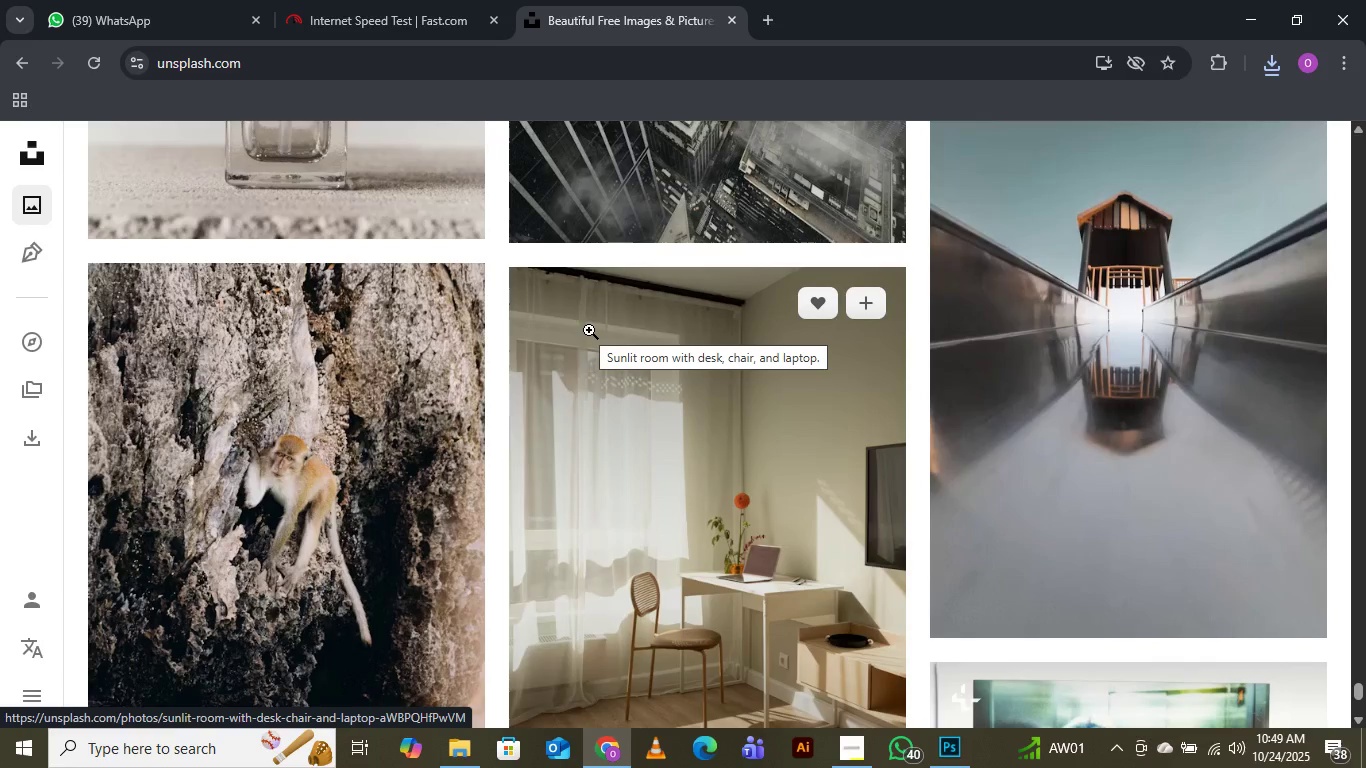 
wait(9.73)
 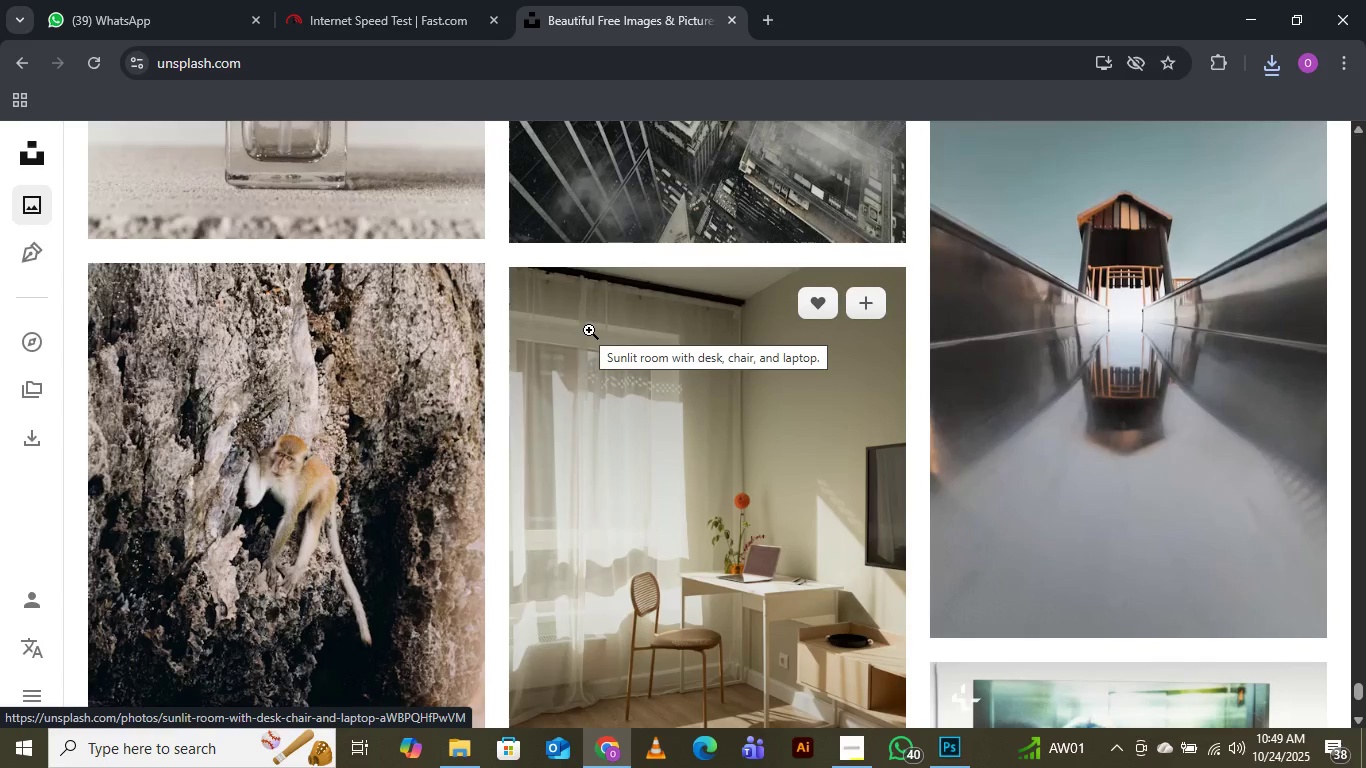 
scroll: coordinate [694, 430], scroll_direction: down, amount: 4.0
 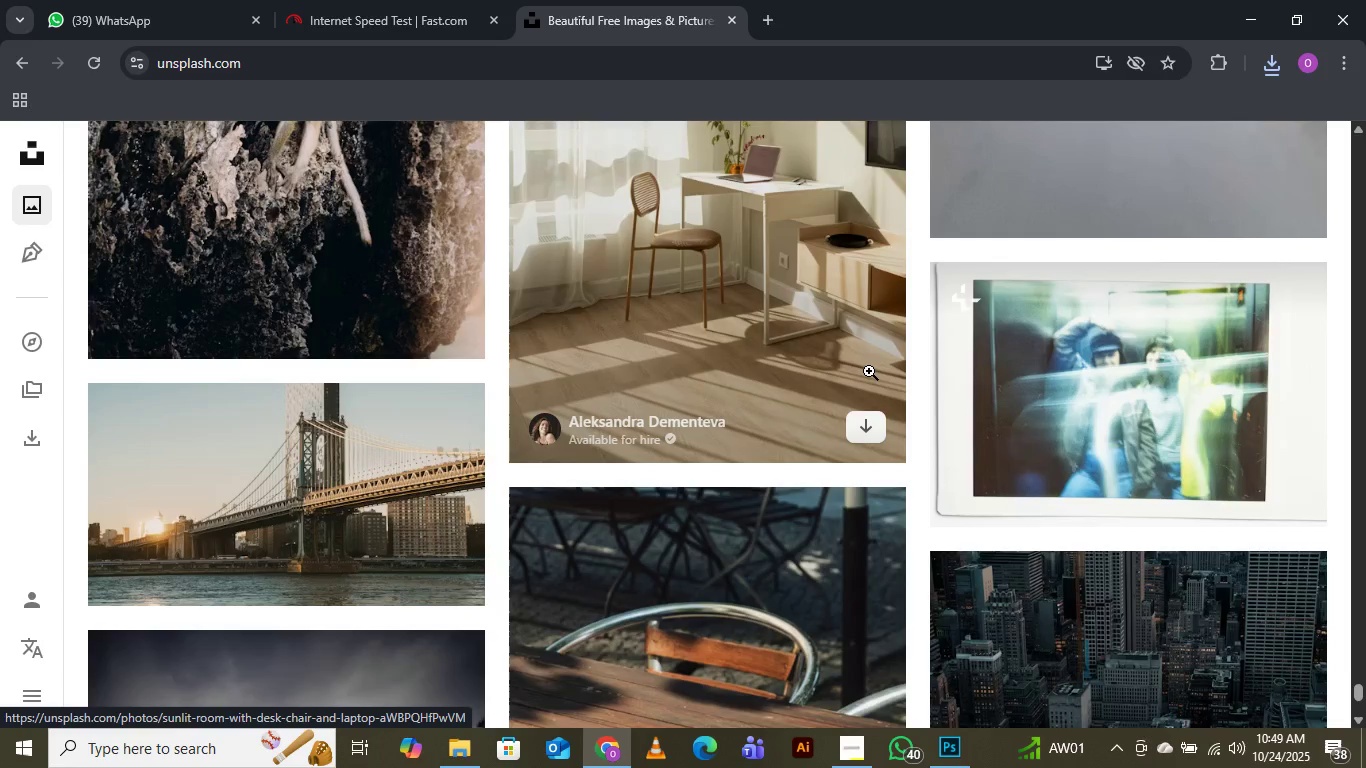 
wait(5.65)
 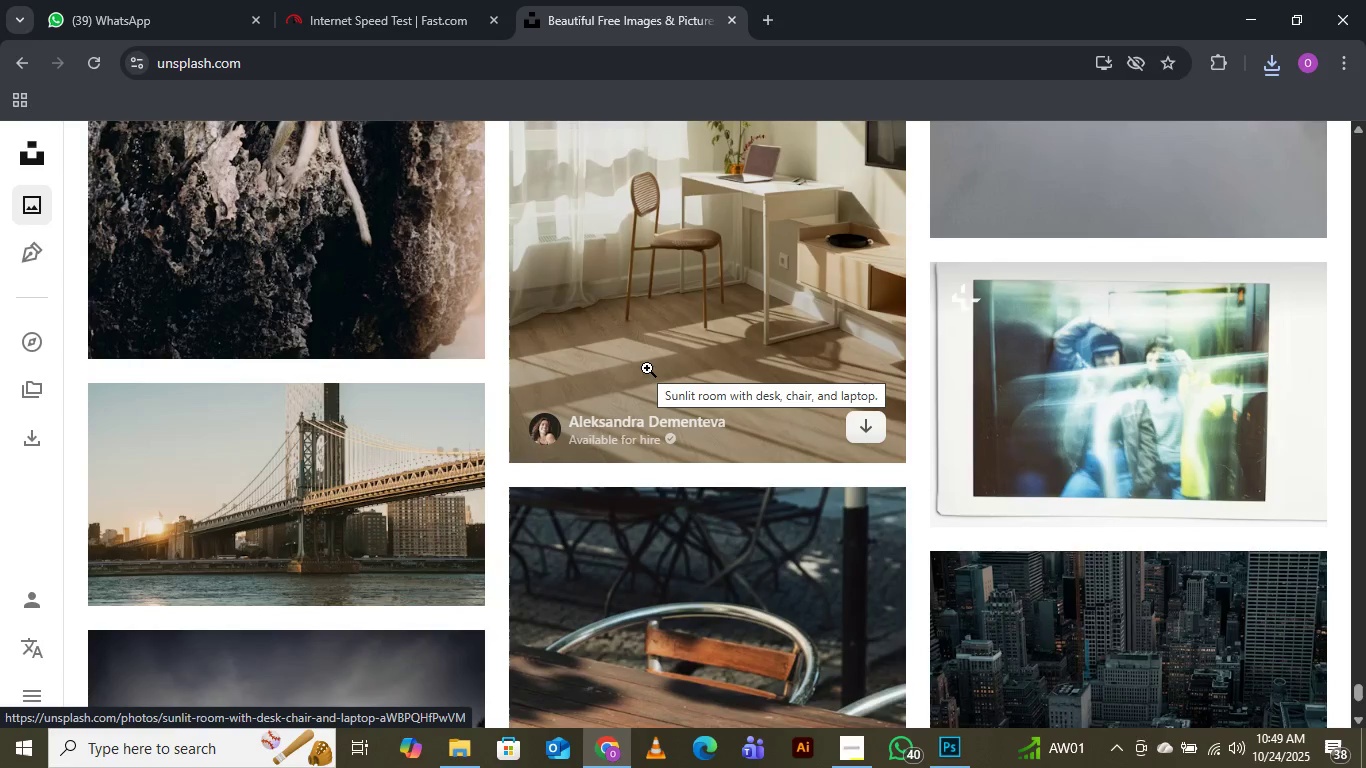 
scroll: coordinate [749, 323], scroll_direction: down, amount: 6.0
 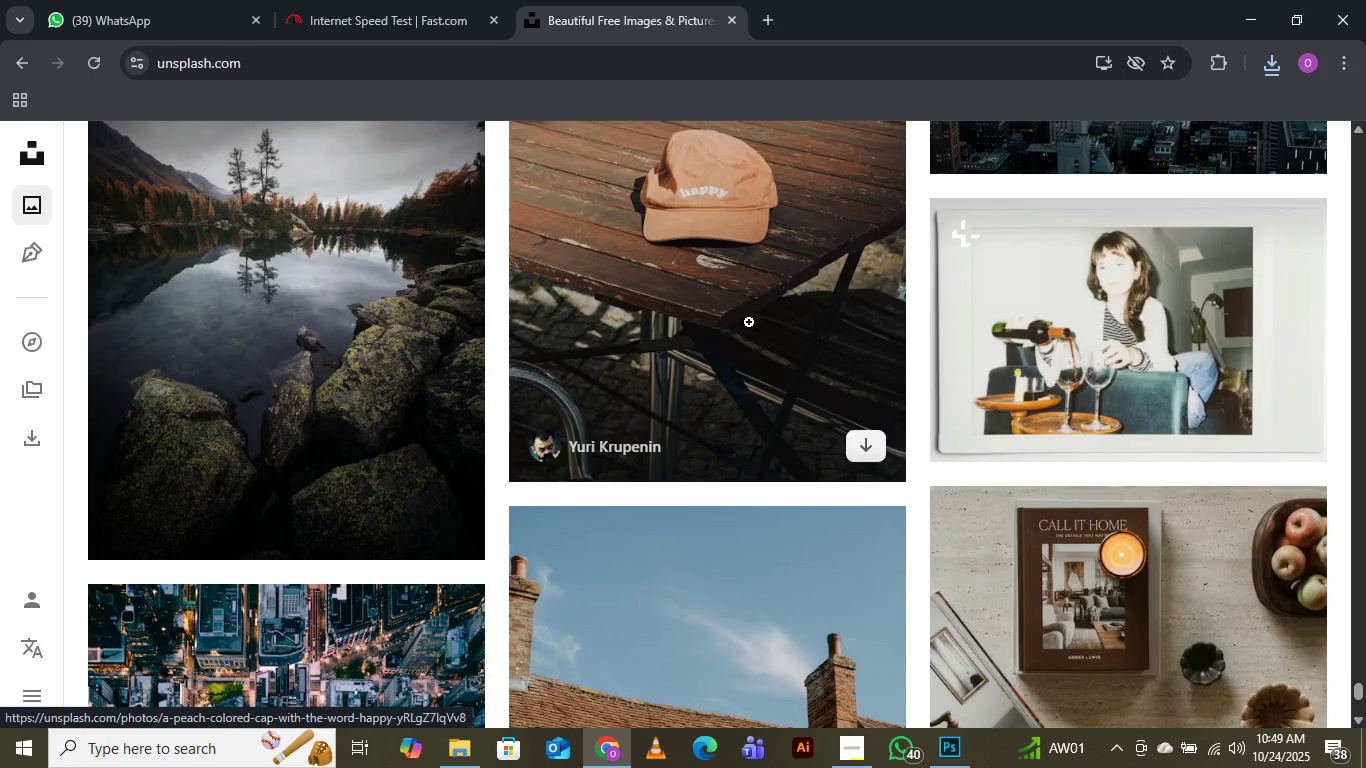 
wait(6.1)
 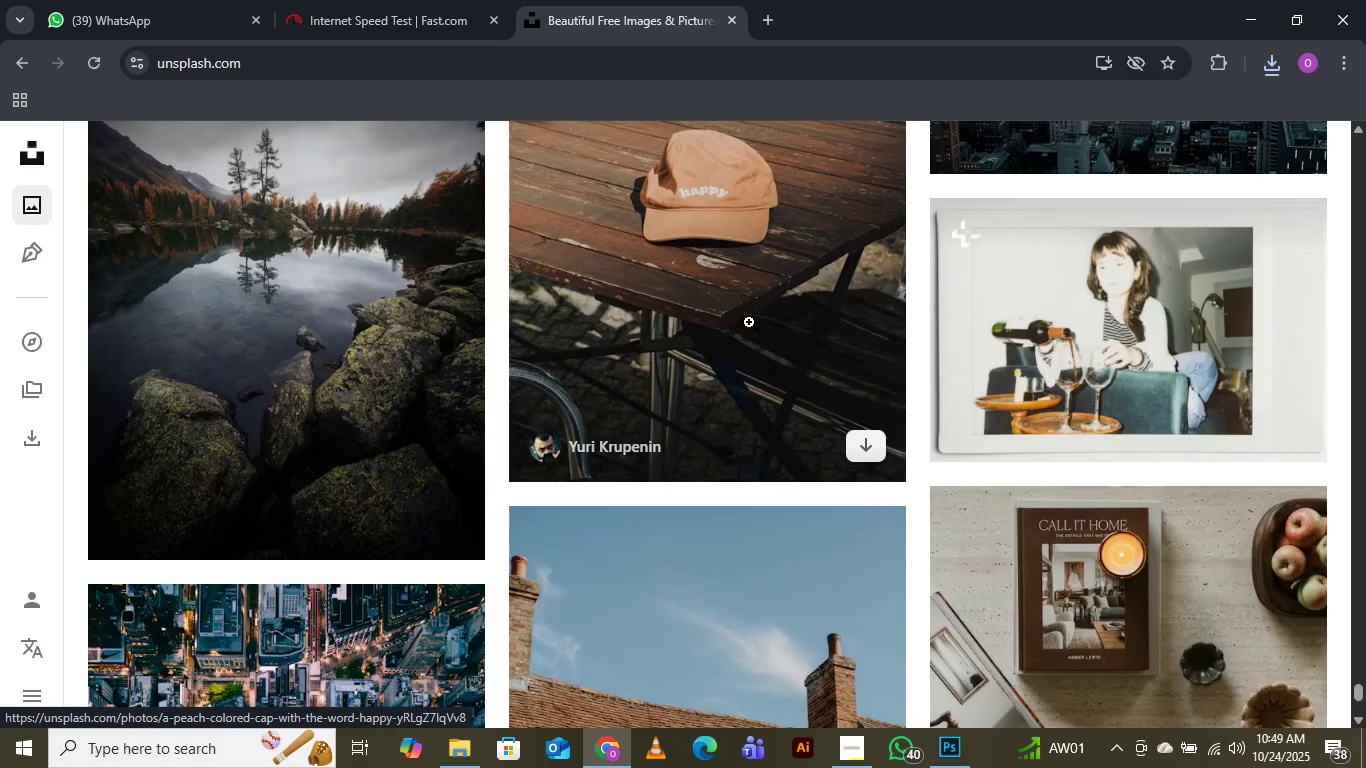 
scroll: coordinate [749, 322], scroll_direction: down, amount: 3.0
 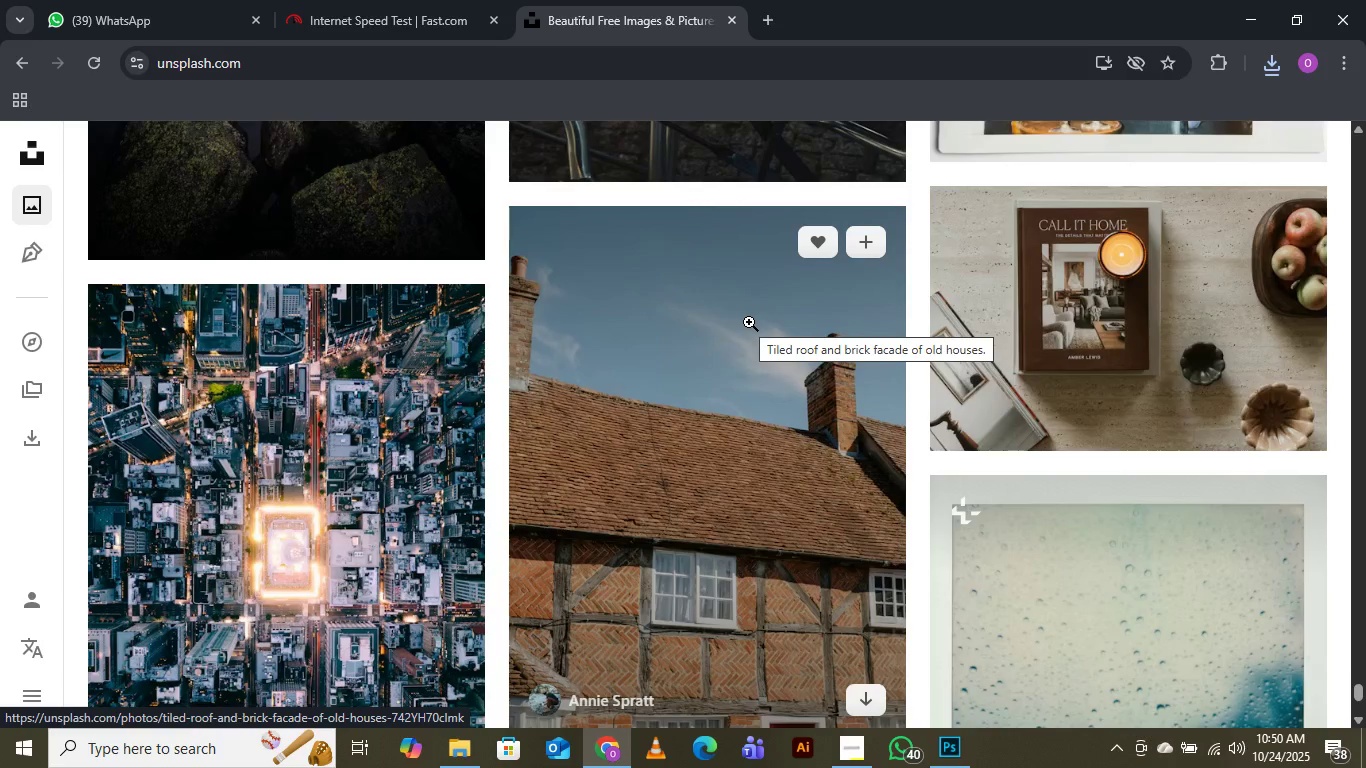 
wait(13.5)
 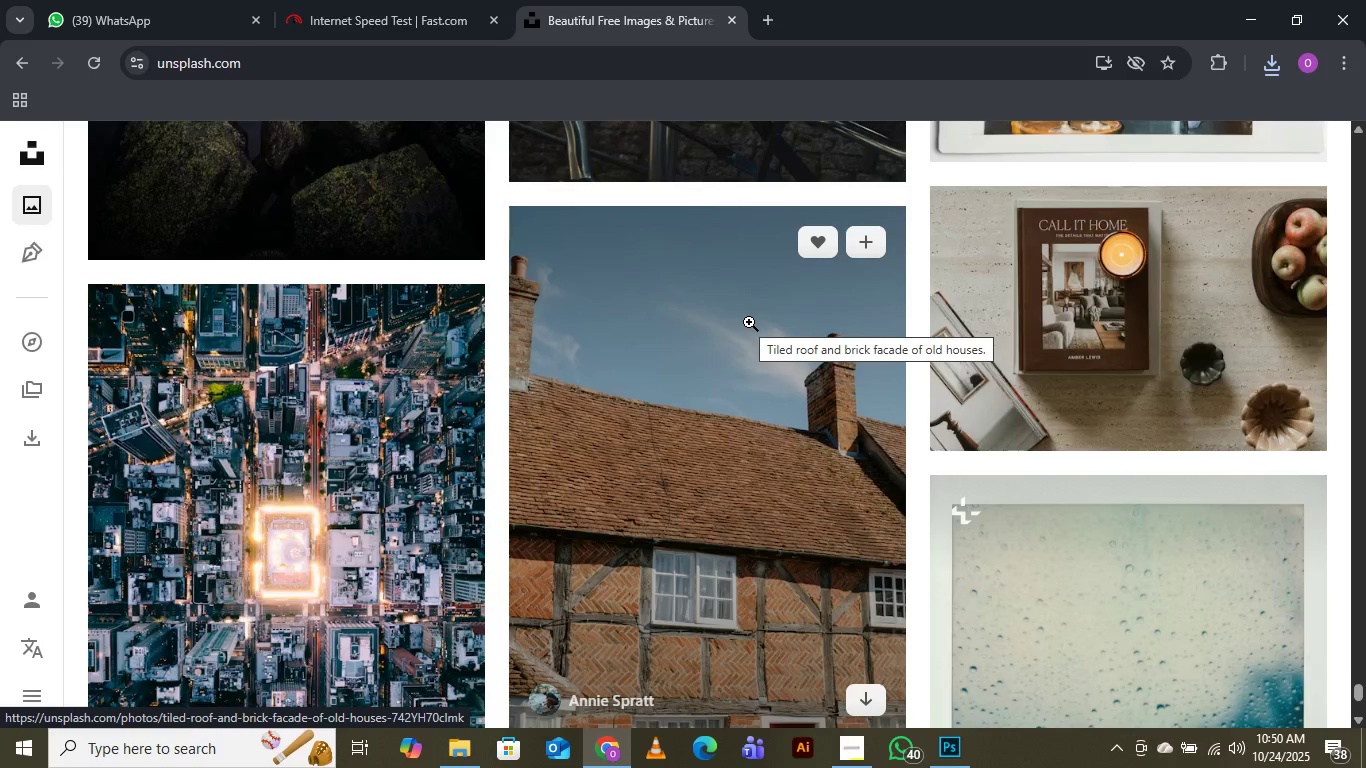 
scroll: coordinate [738, 451], scroll_direction: down, amount: 3.0
 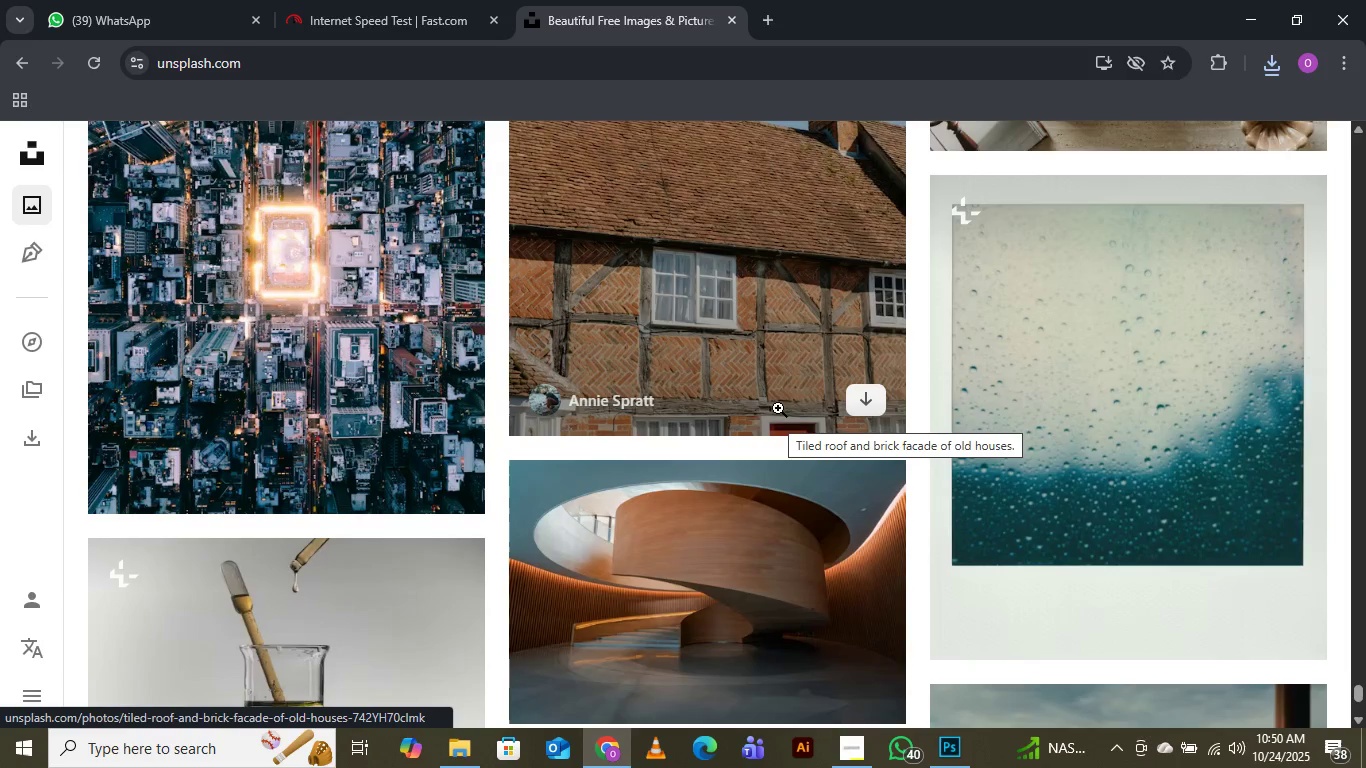 
scroll: coordinate [770, 395], scroll_direction: up, amount: 5.0
 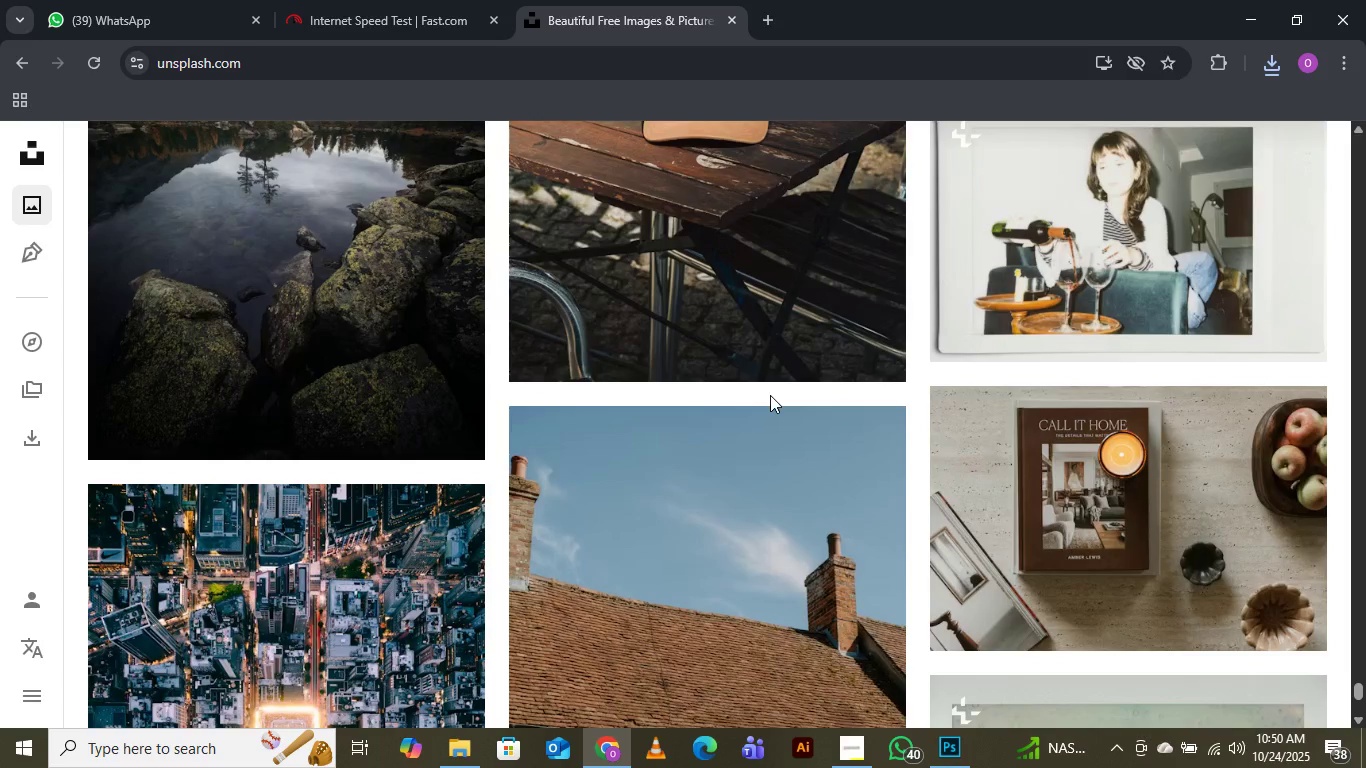 
scroll: coordinate [770, 395], scroll_direction: down, amount: 5.0
 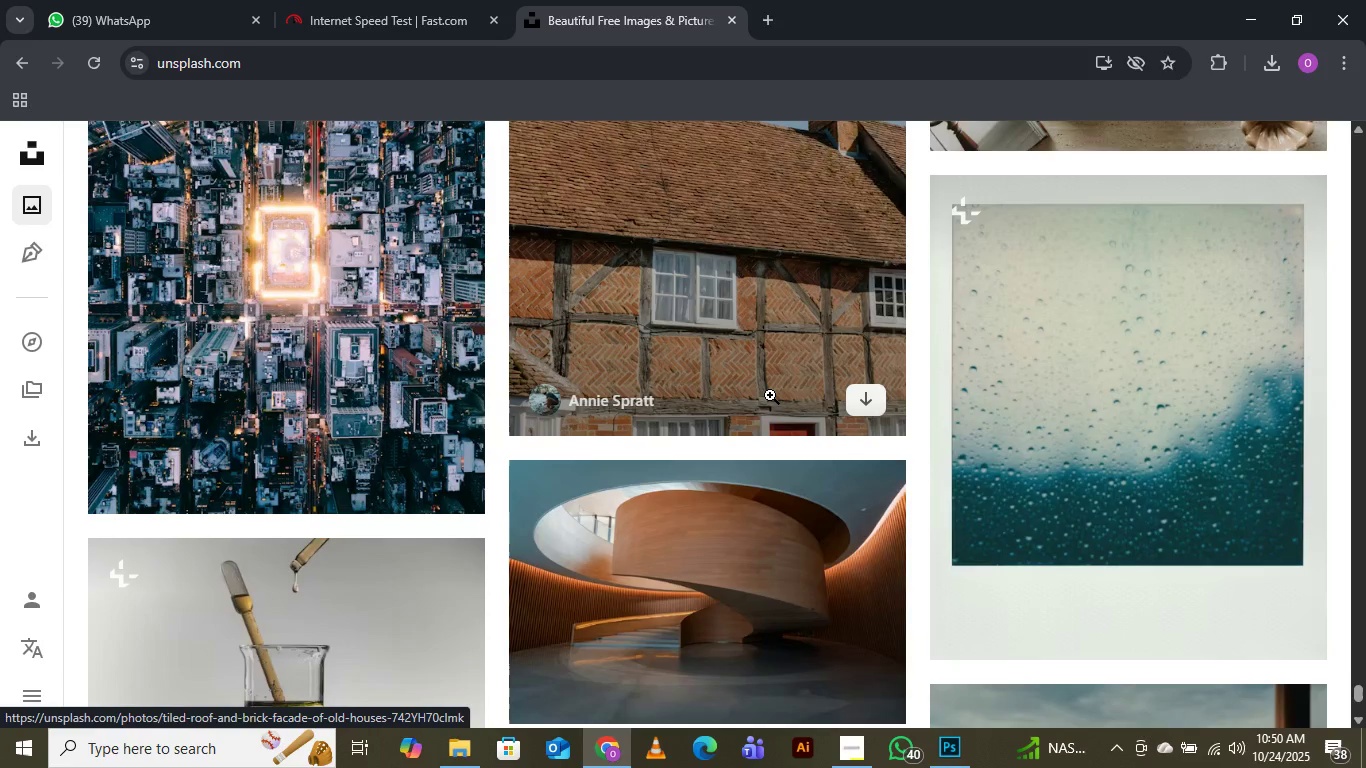 
wait(12.01)
 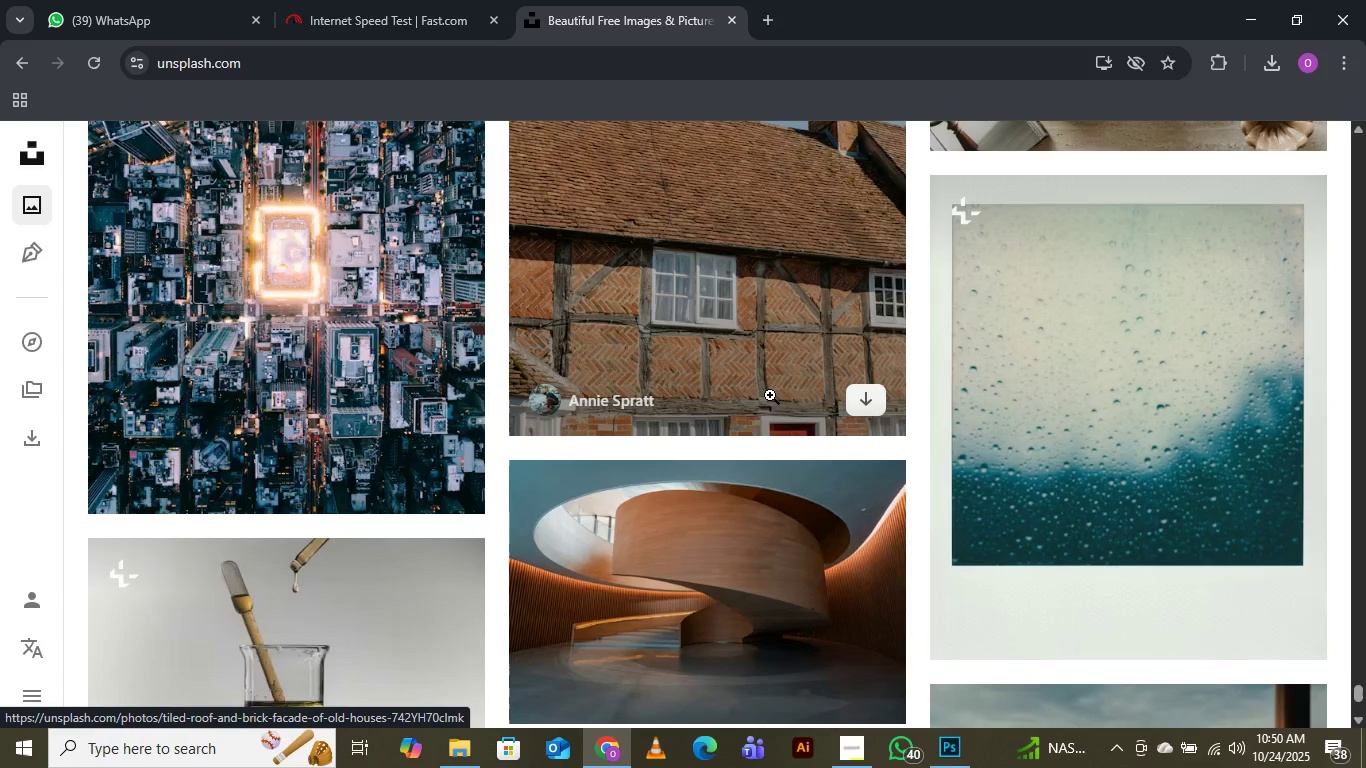 
scroll: coordinate [396, 542], scroll_direction: up, amount: 2.0
 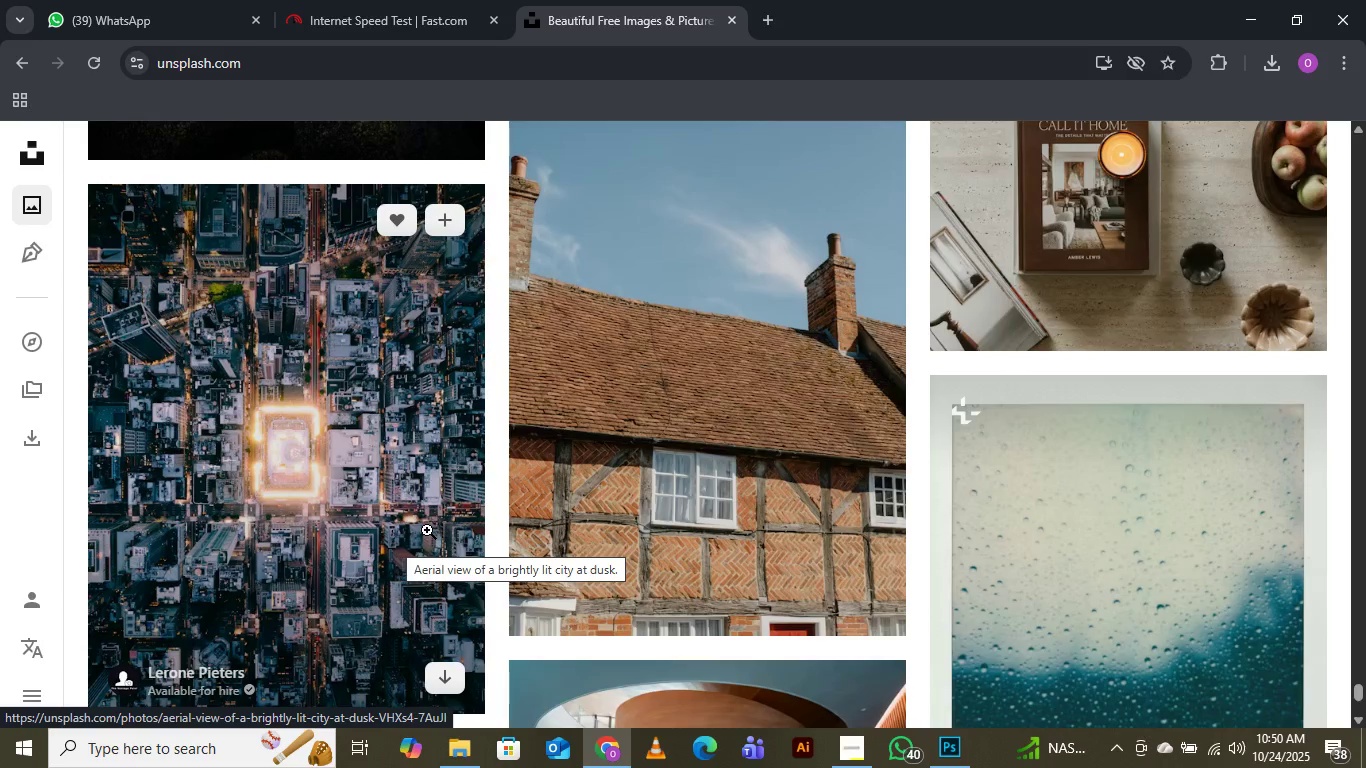 
scroll: coordinate [427, 530], scroll_direction: down, amount: 1.0
 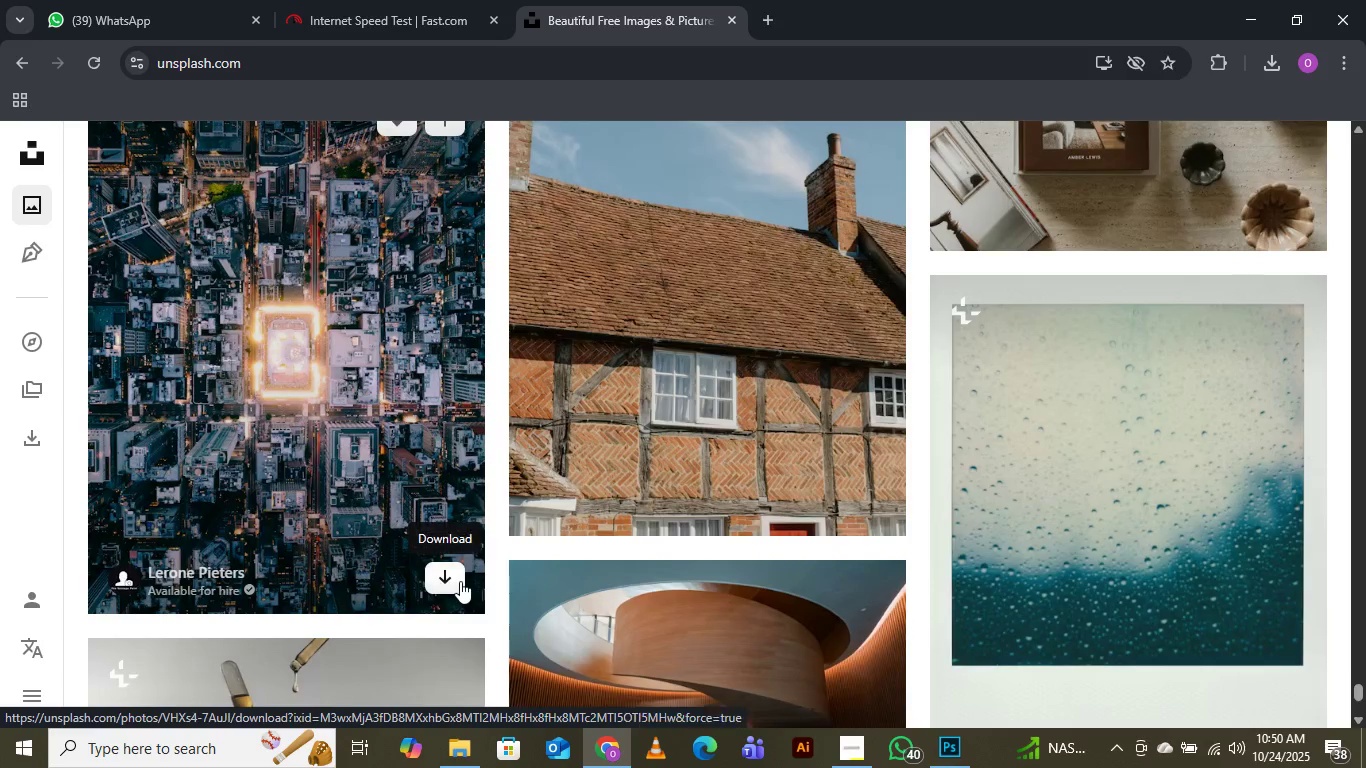 
left_click([460, 581])
 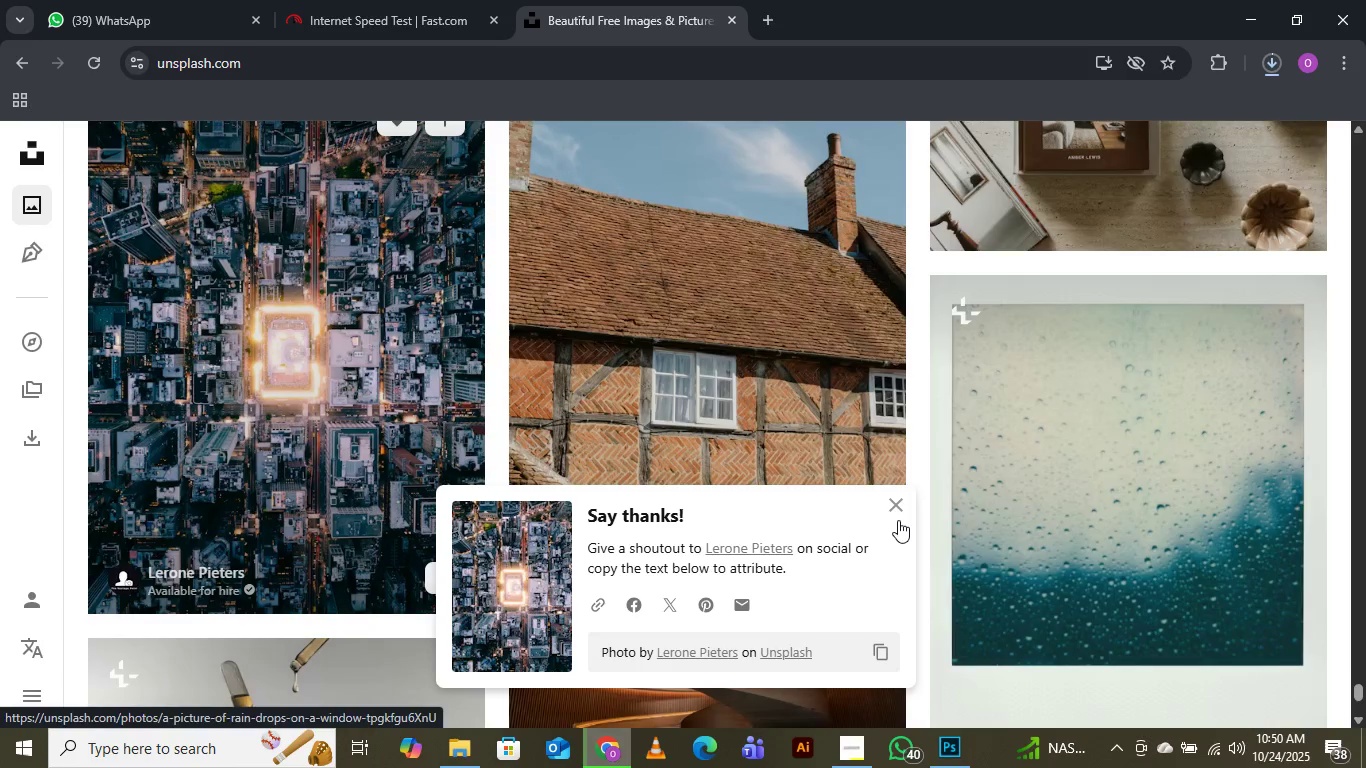 
left_click([899, 501])
 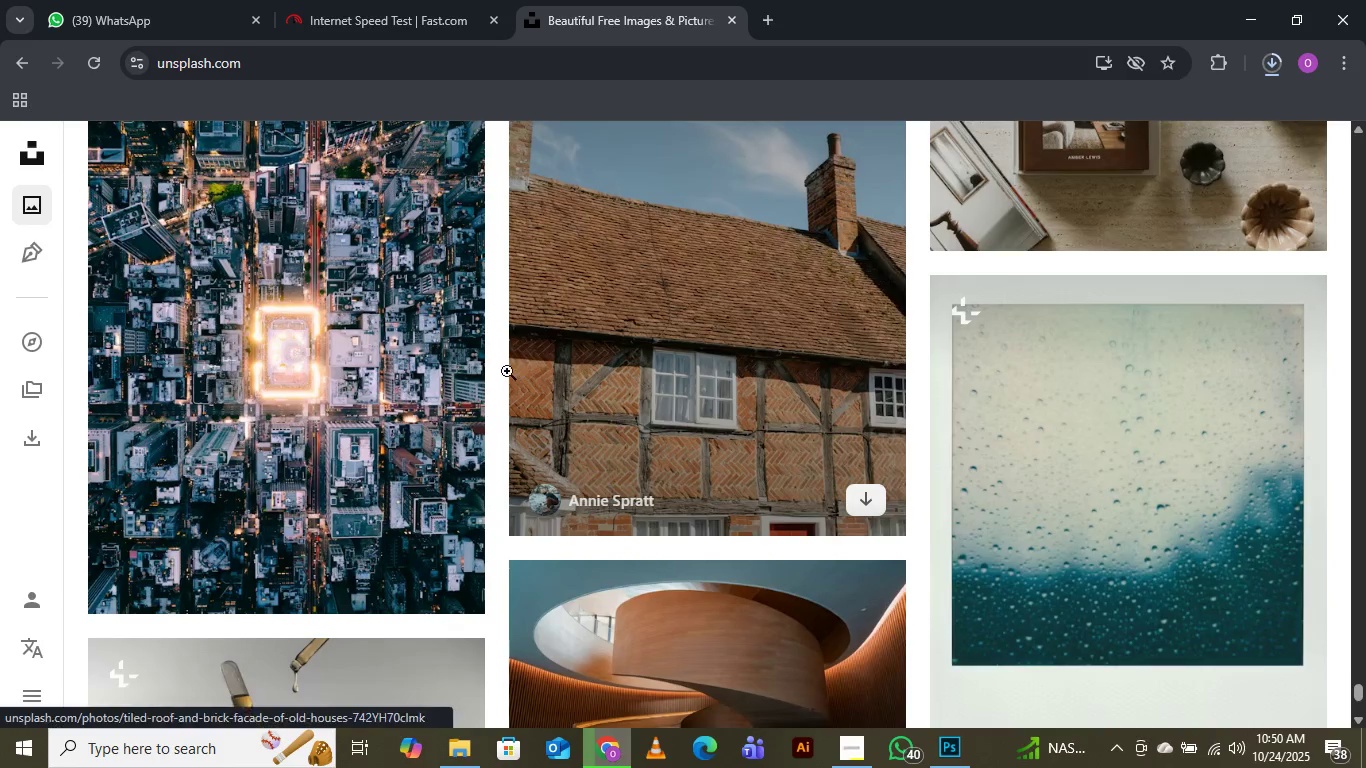 
scroll: coordinate [443, 358], scroll_direction: down, amount: 3.0
 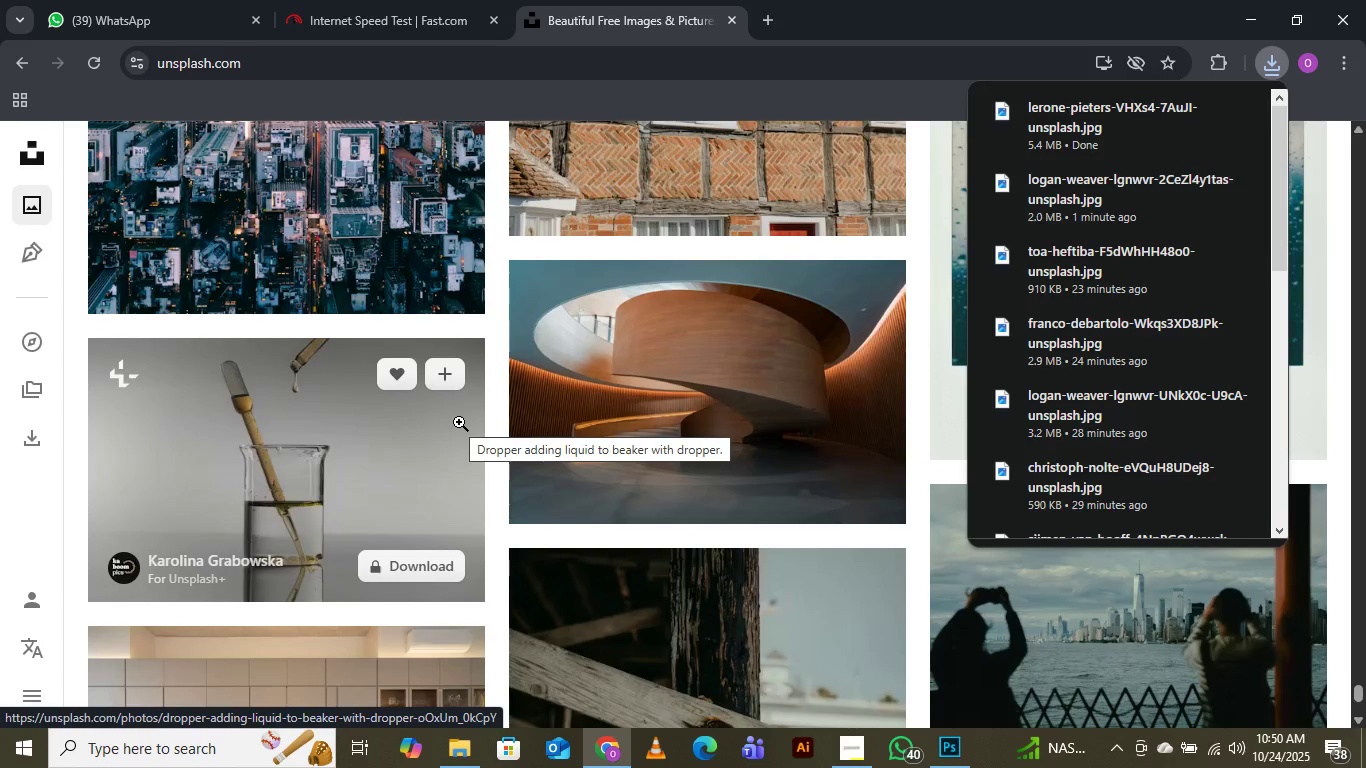 
wait(11.42)
 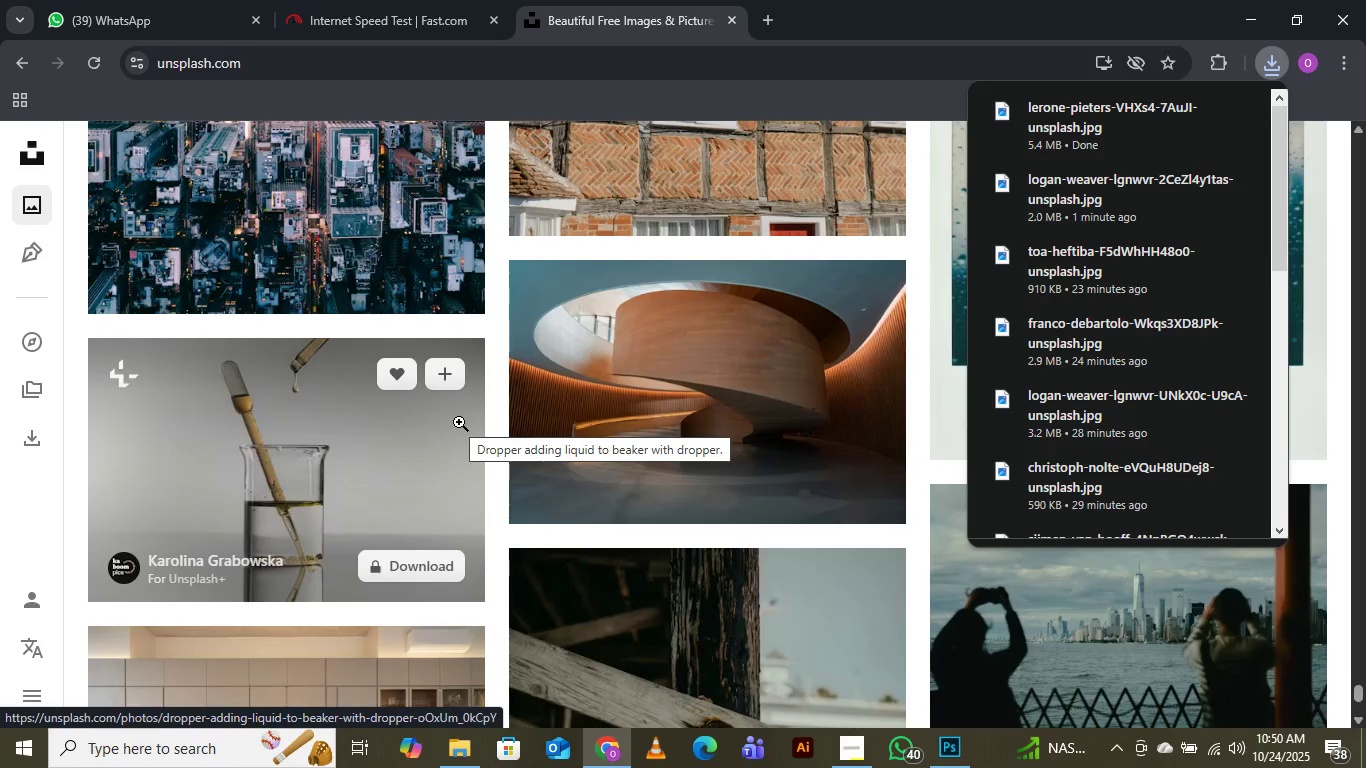 
scroll: coordinate [706, 478], scroll_direction: down, amount: 14.0
 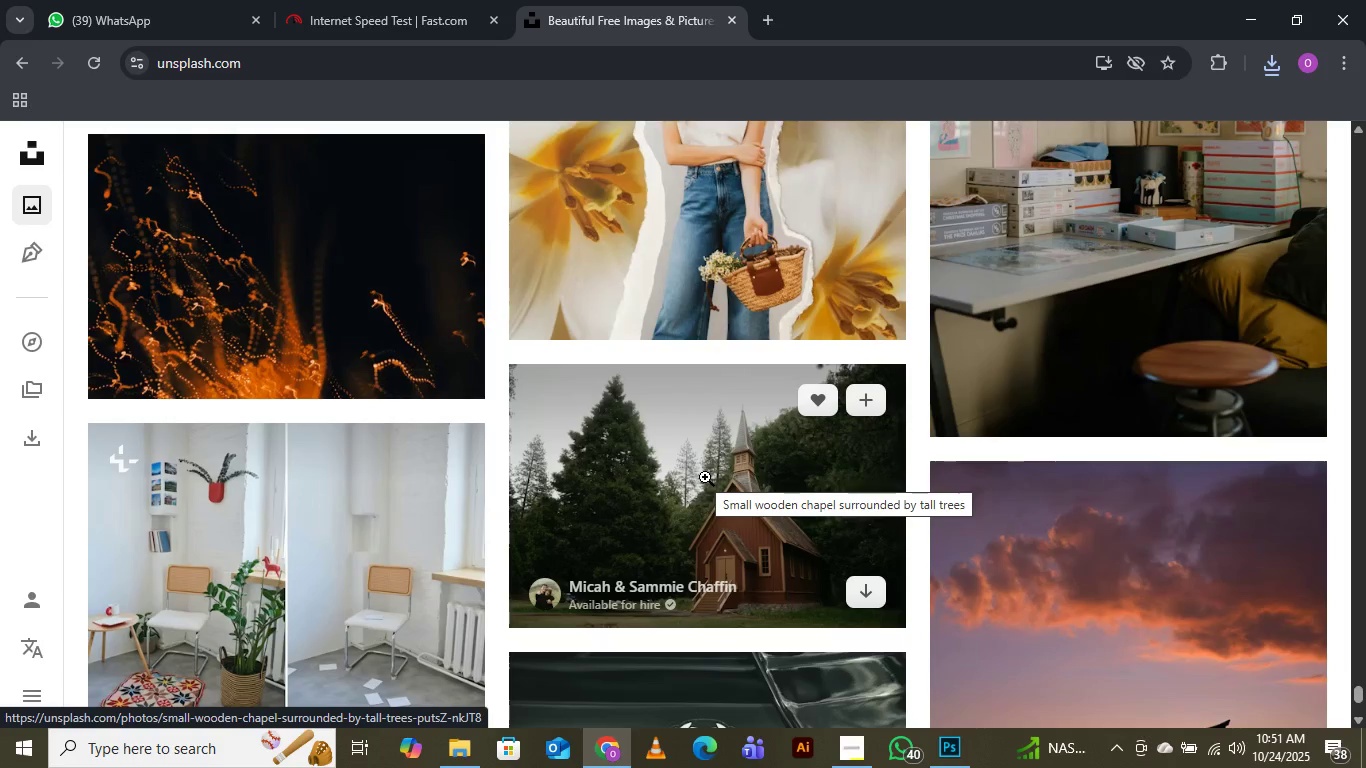 
wait(17.43)
 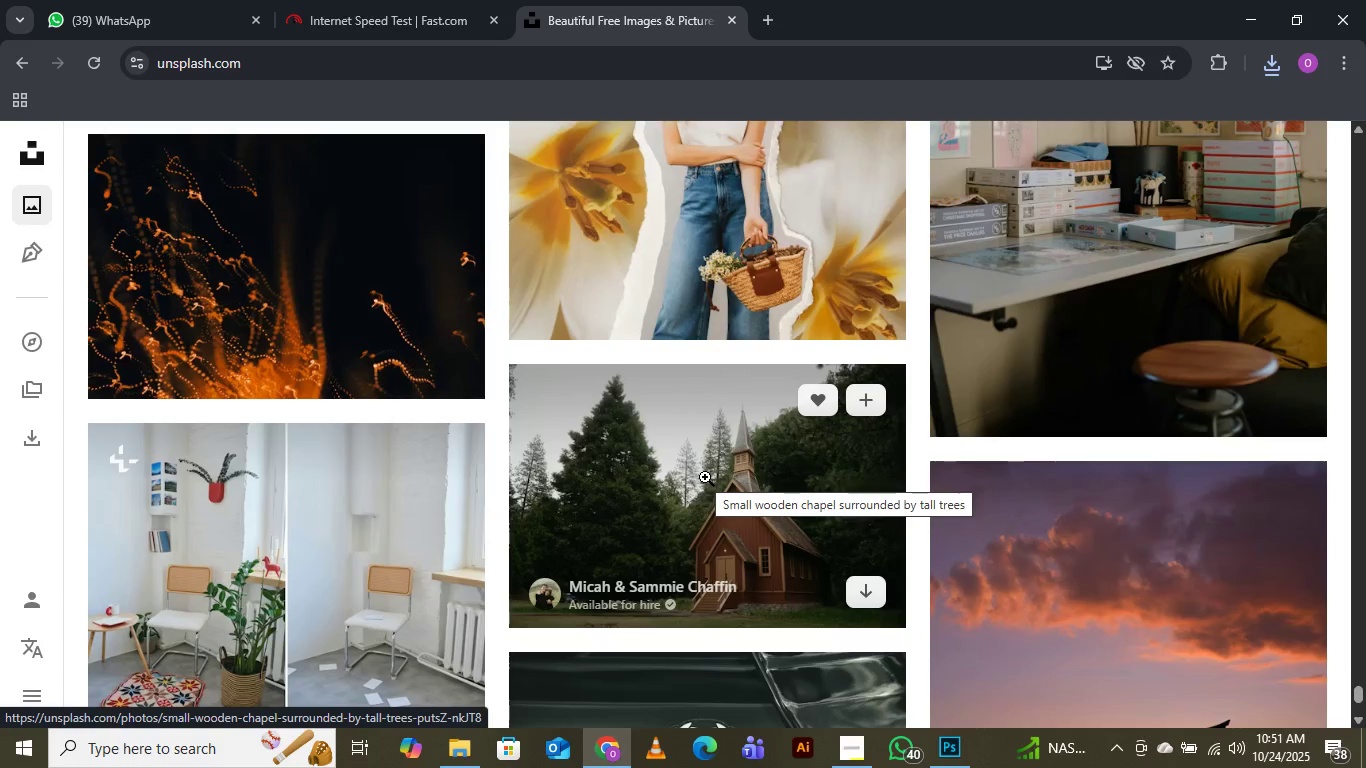 
scroll: coordinate [661, 487], scroll_direction: down, amount: 3.0
 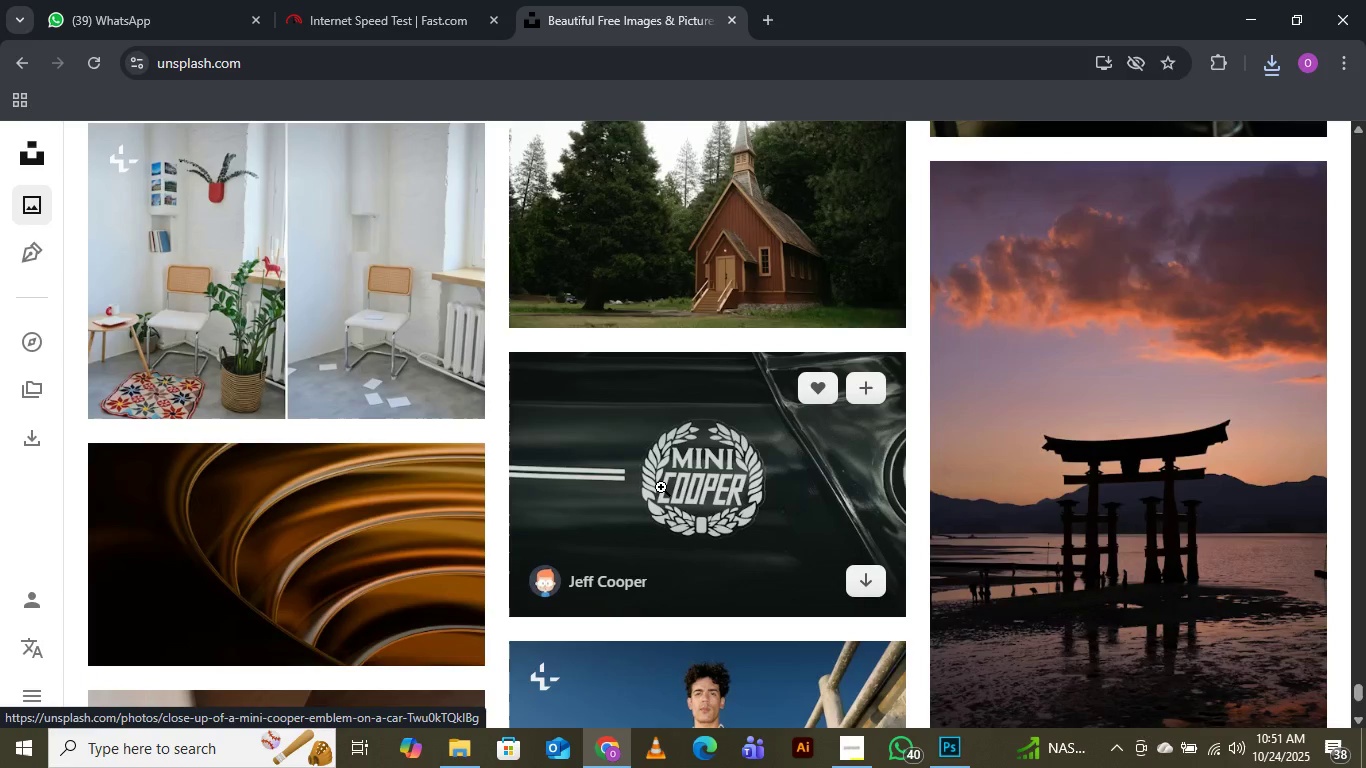 
wait(5.33)
 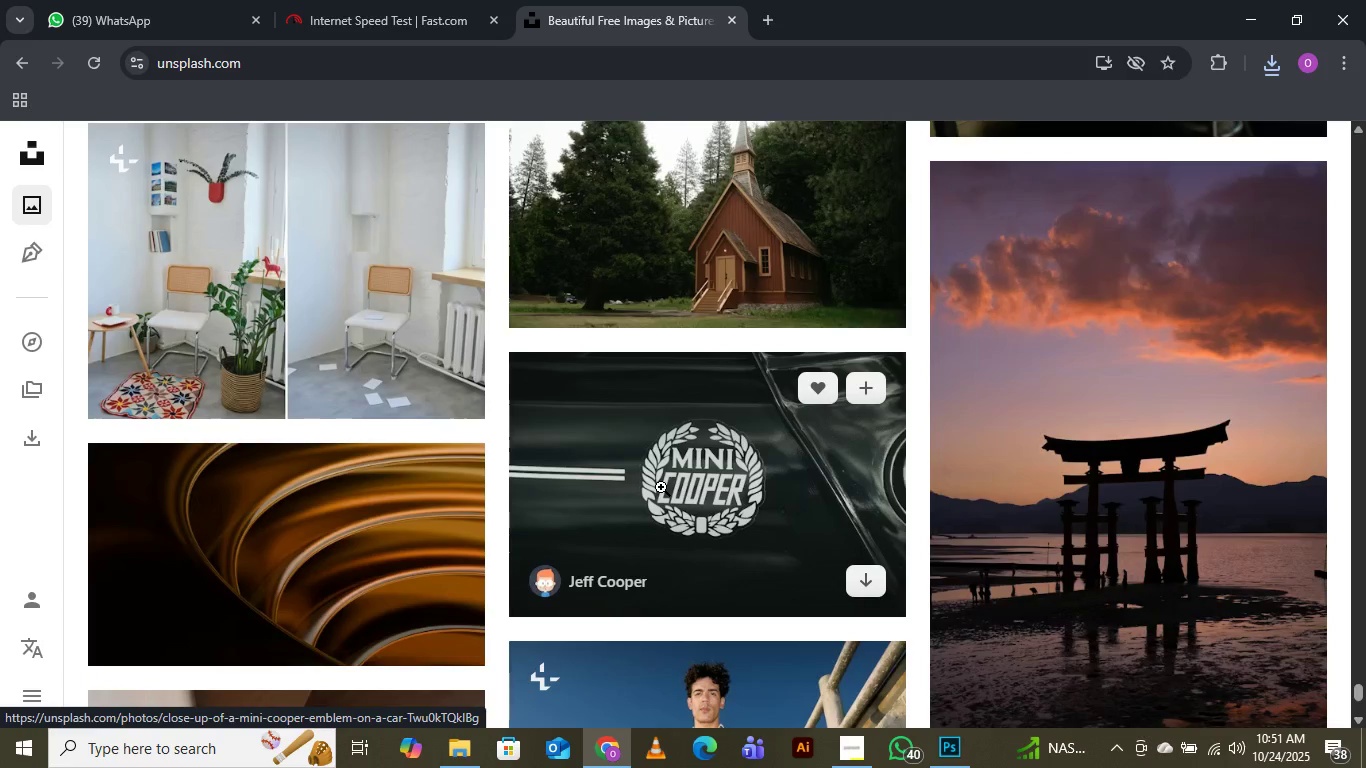 
scroll: coordinate [663, 486], scroll_direction: down, amount: 6.0
 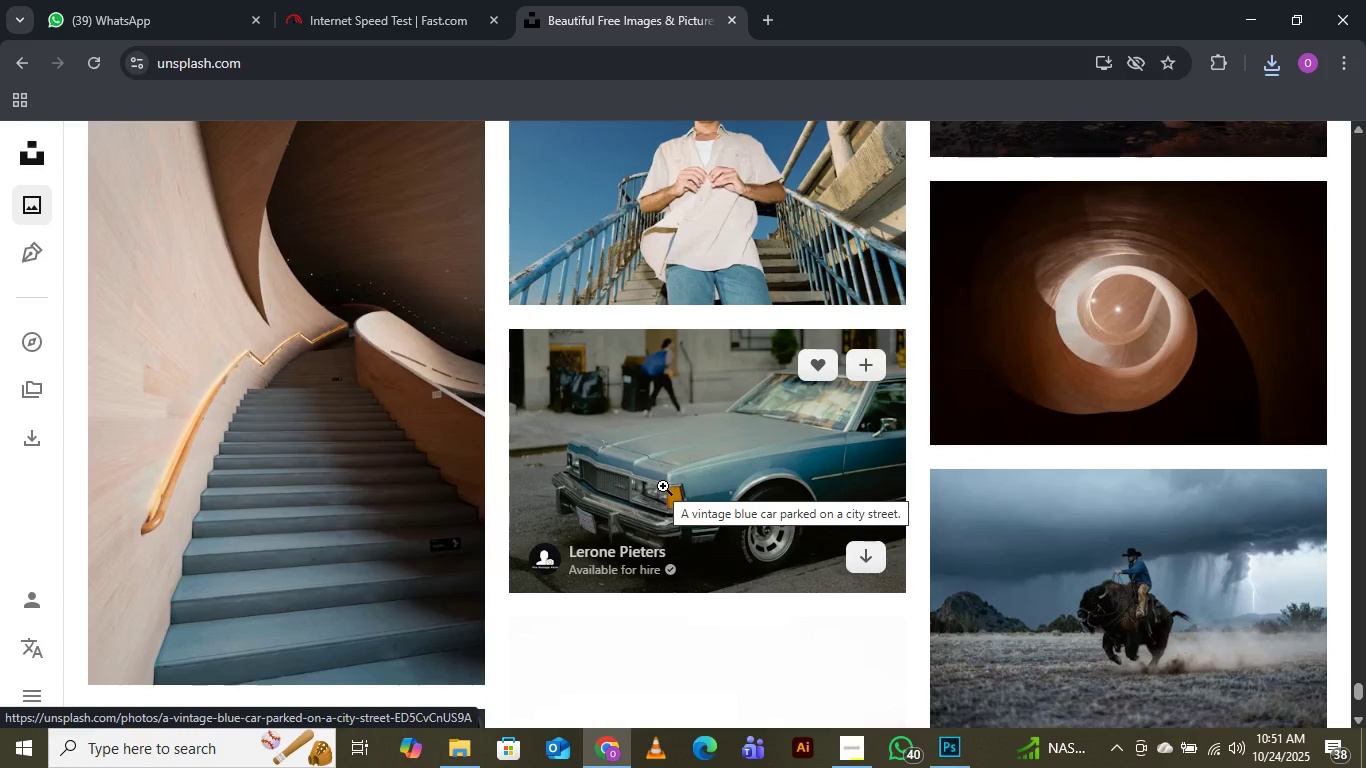 
wait(8.07)
 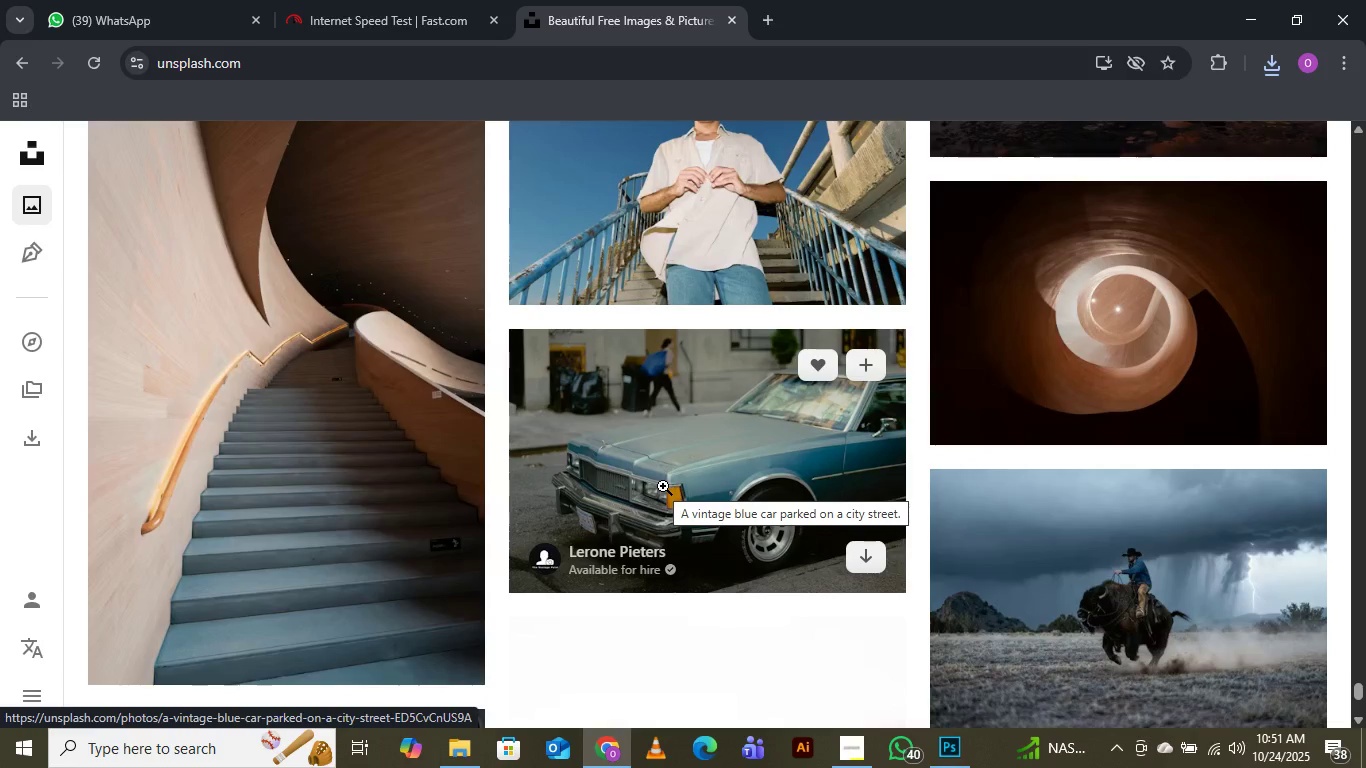 
scroll: coordinate [663, 486], scroll_direction: down, amount: 3.0
 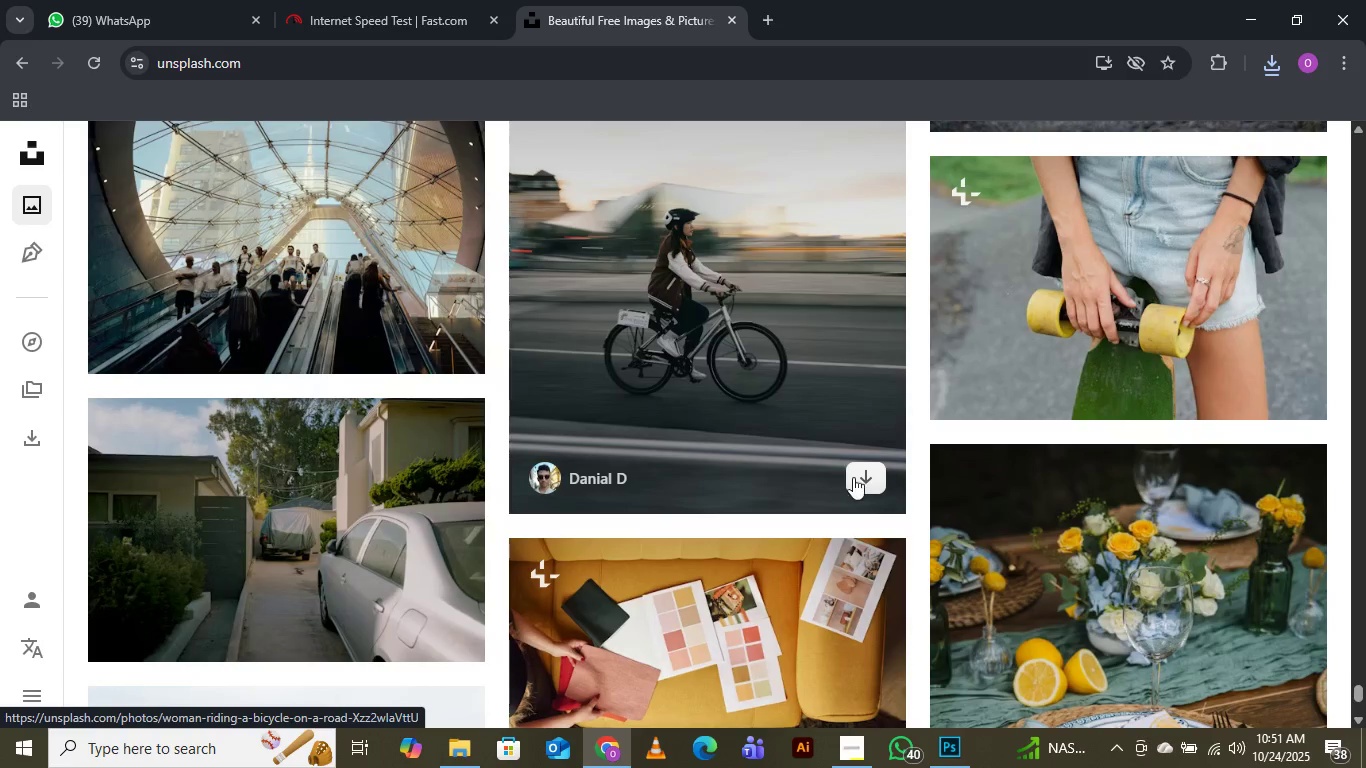 
left_click([871, 477])